 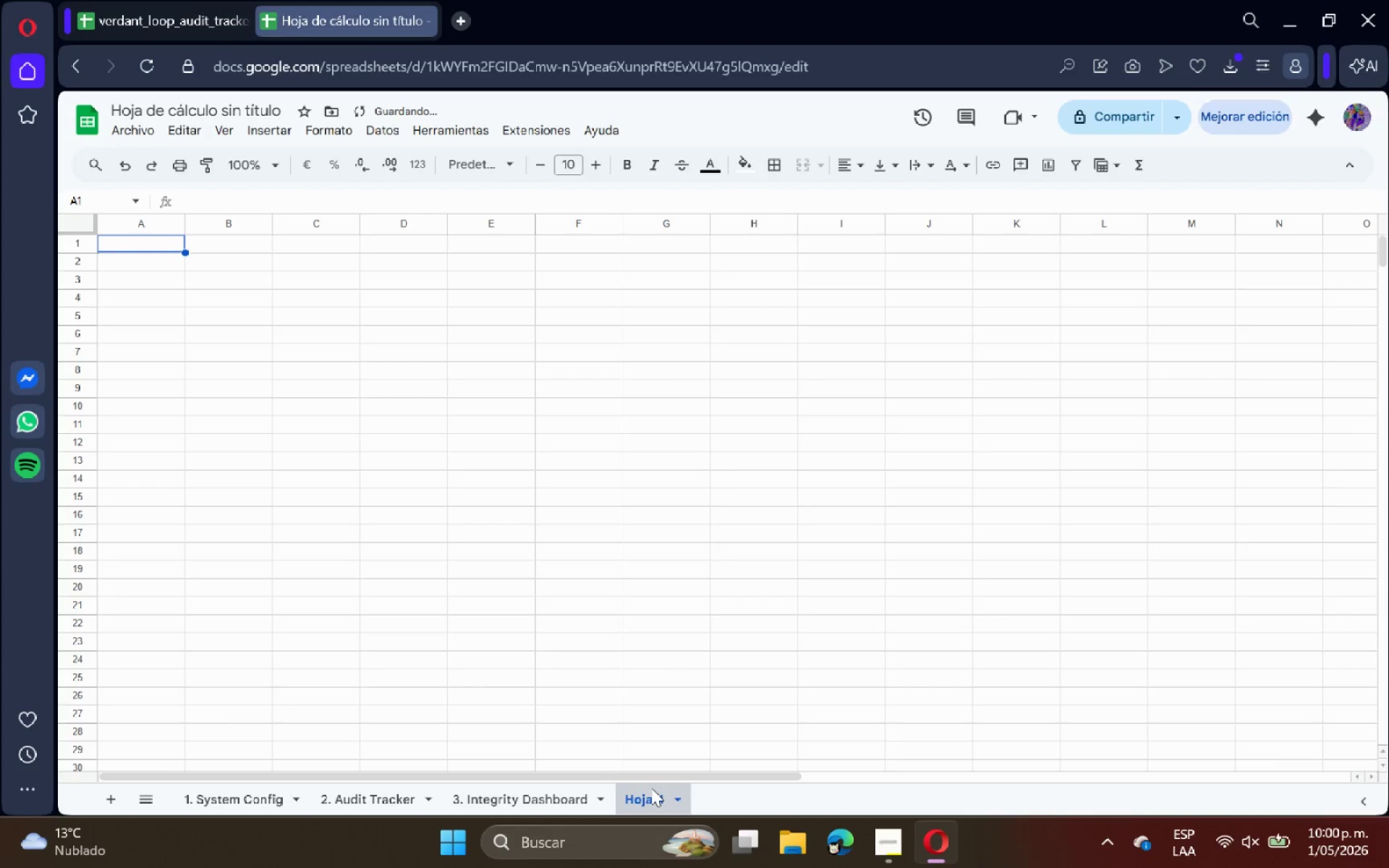 
double_click([658, 797])
 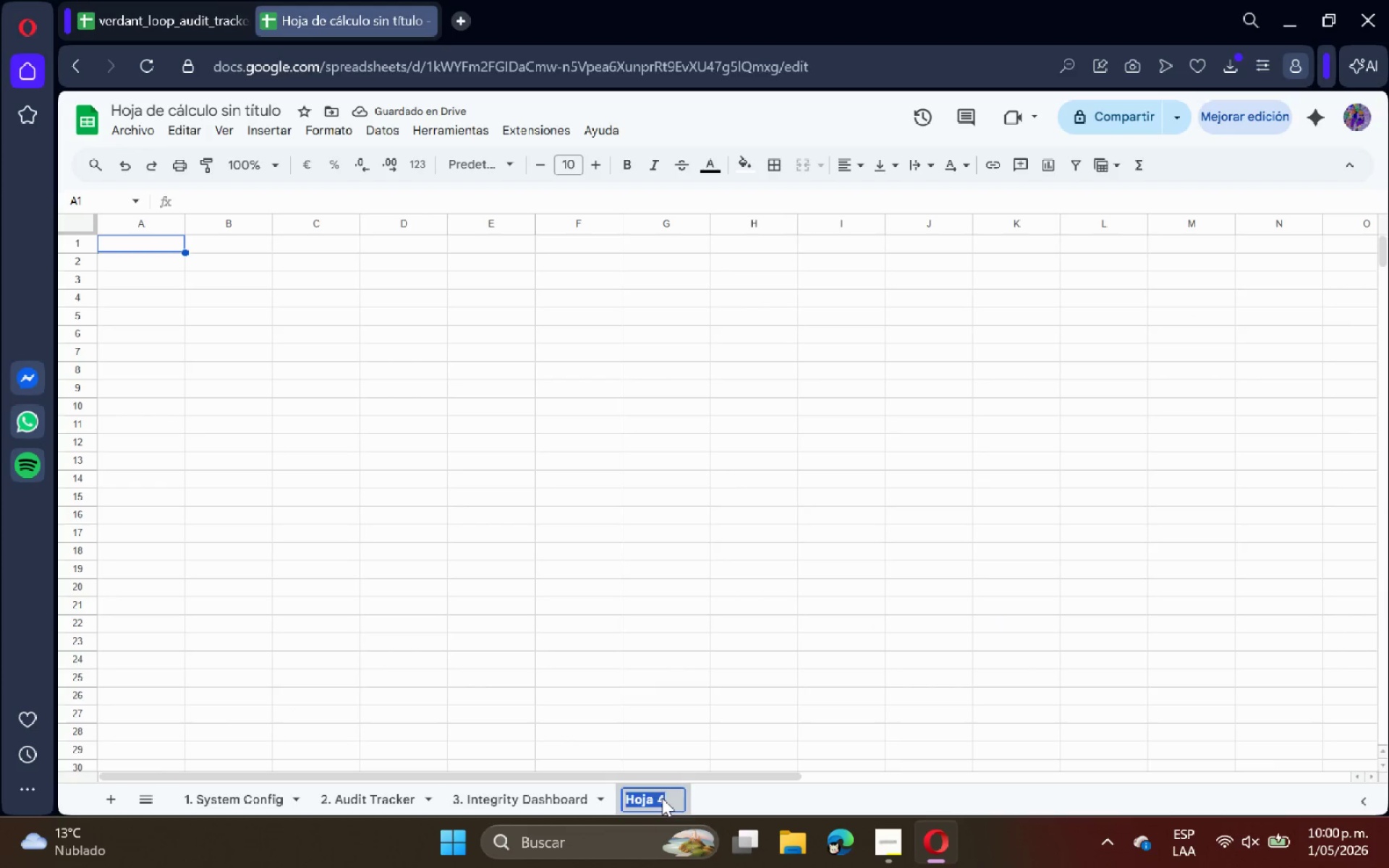 
type(5.)
key(Backspace)
key(Backspace)
key(Backspace)
key(Backspace)
key(Backspace)
type(4. Start Guide)
 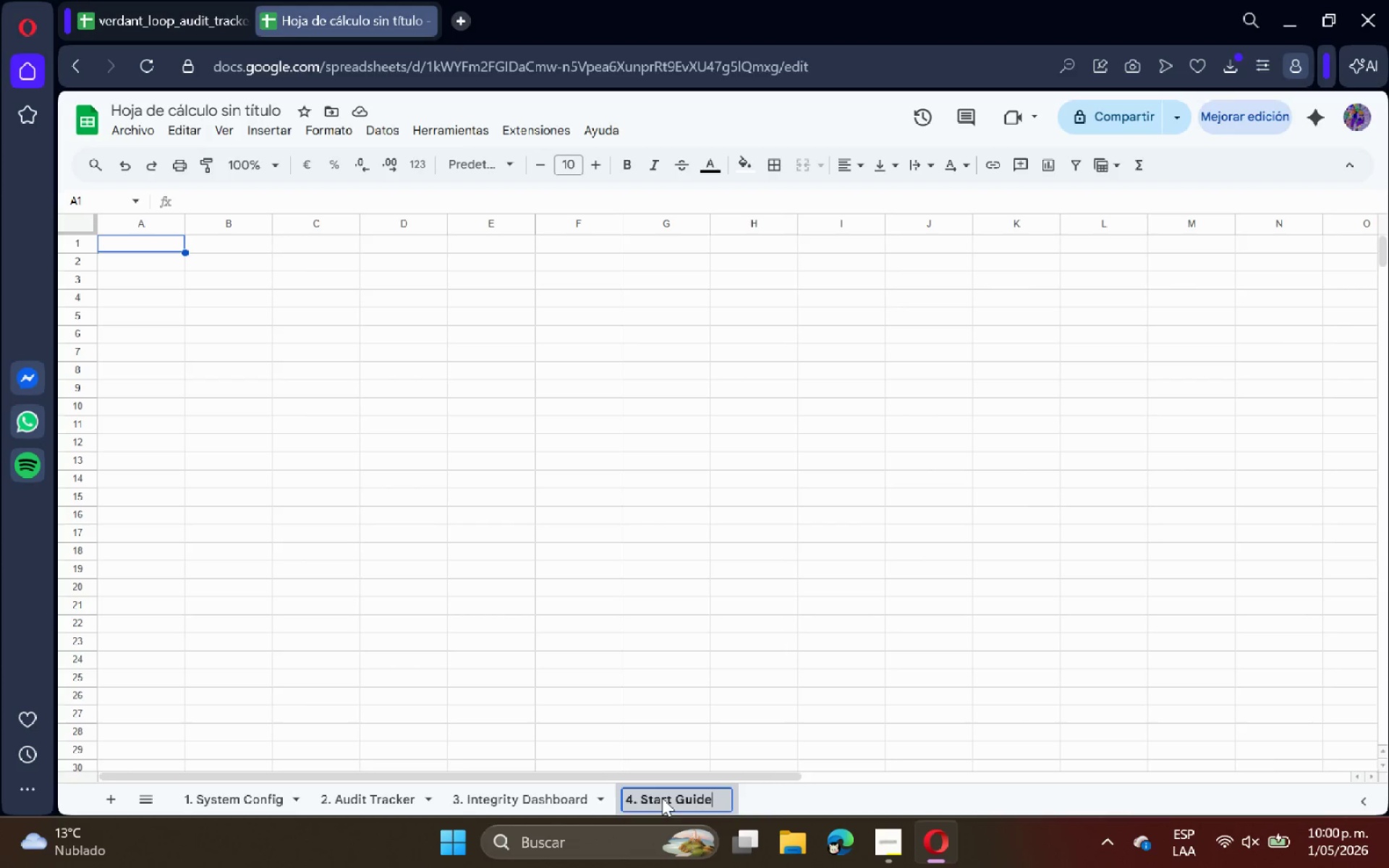 
key(Enter)
 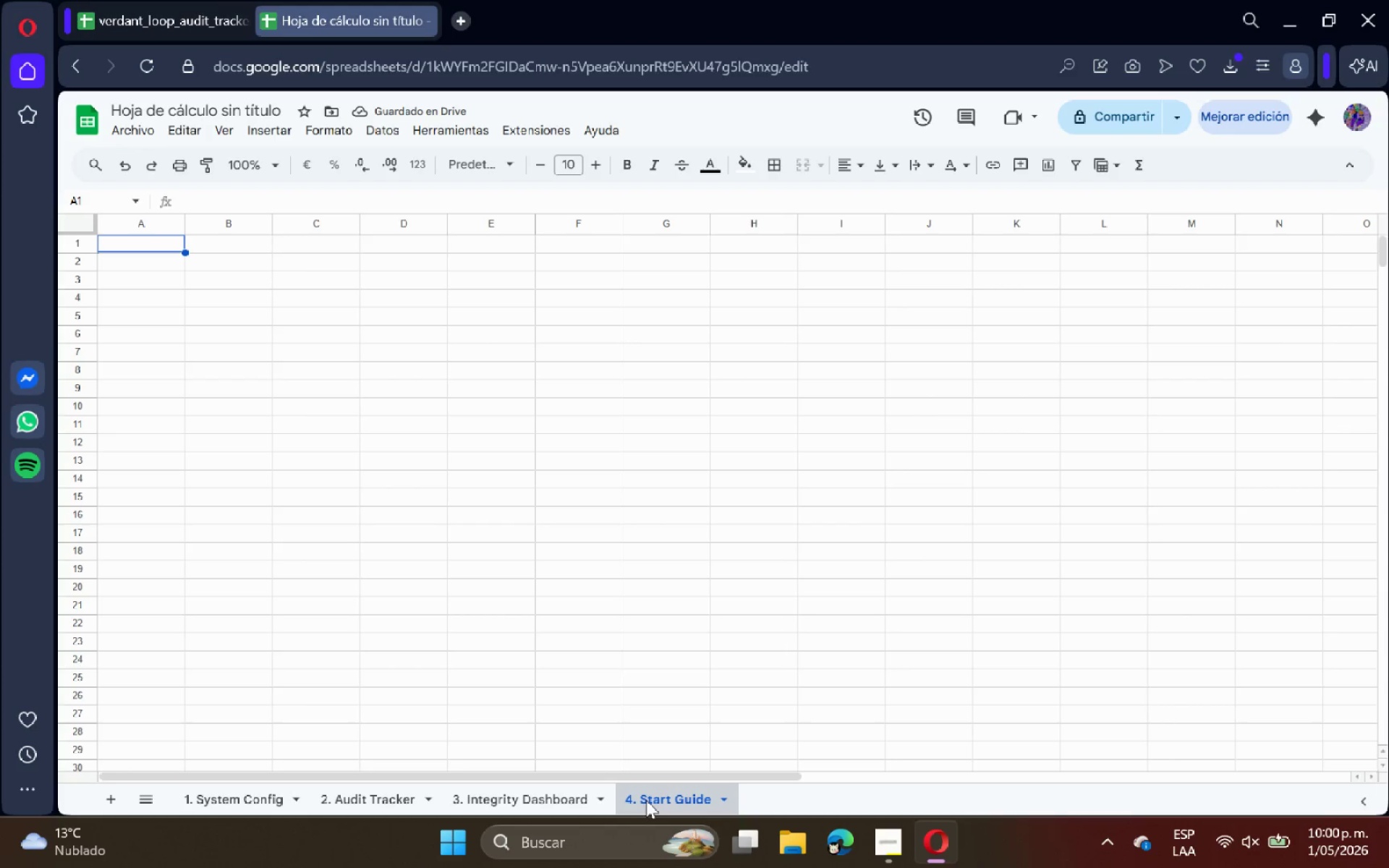 
left_click_drag(start_coordinate=[279, 438], to_coordinate=[265, 411])
 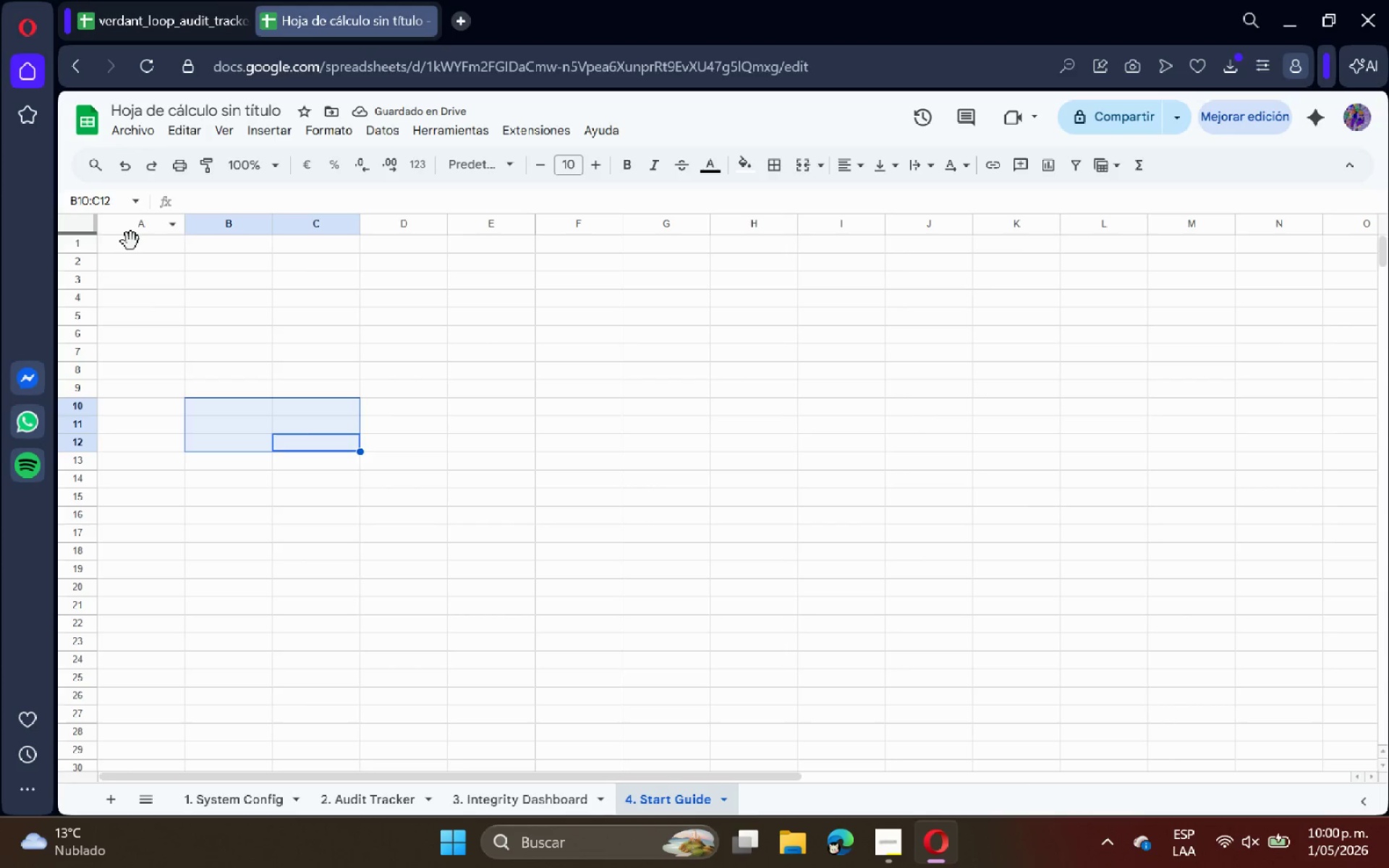 
left_click([137, 249])
 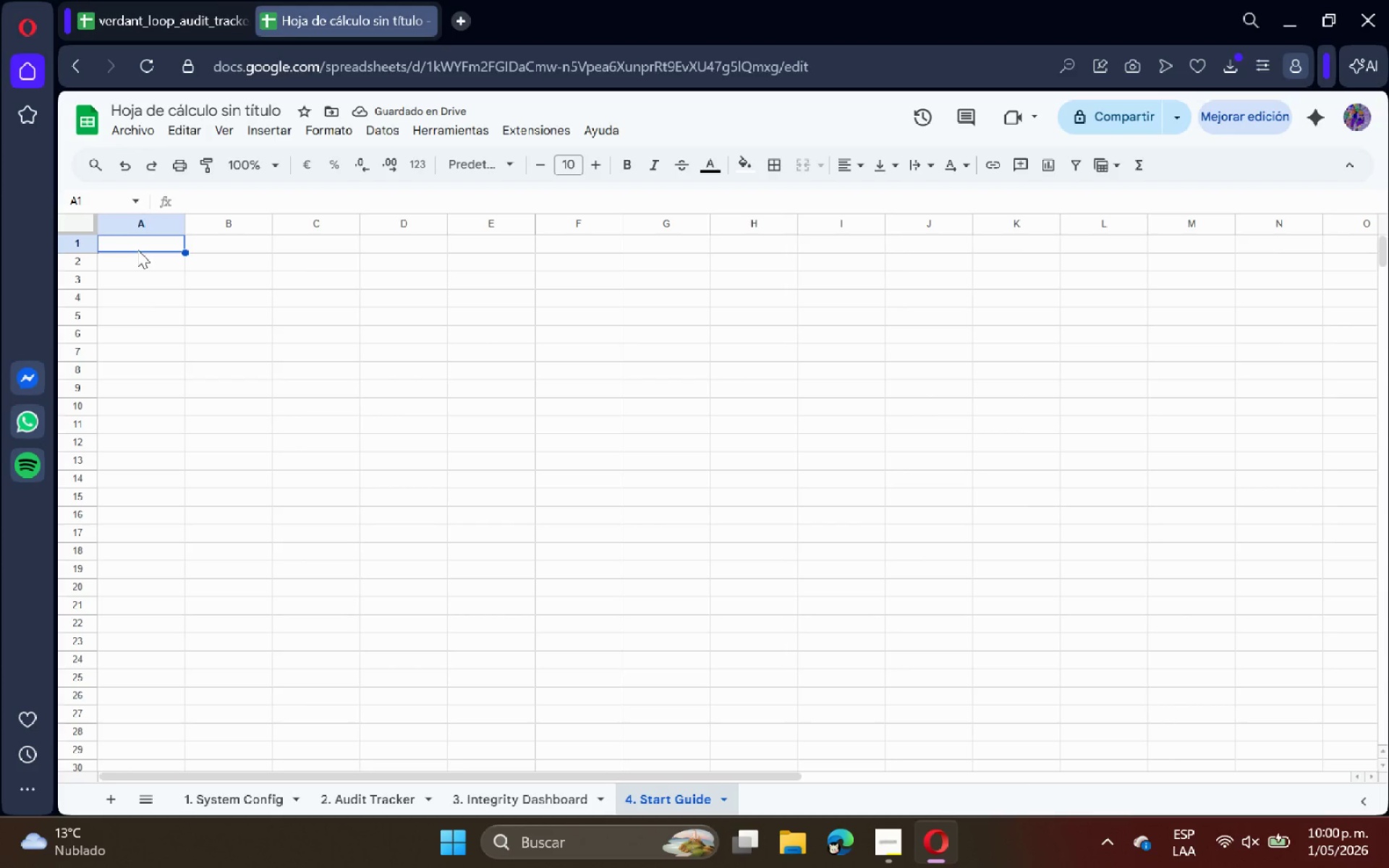 
type(PROJECT)
 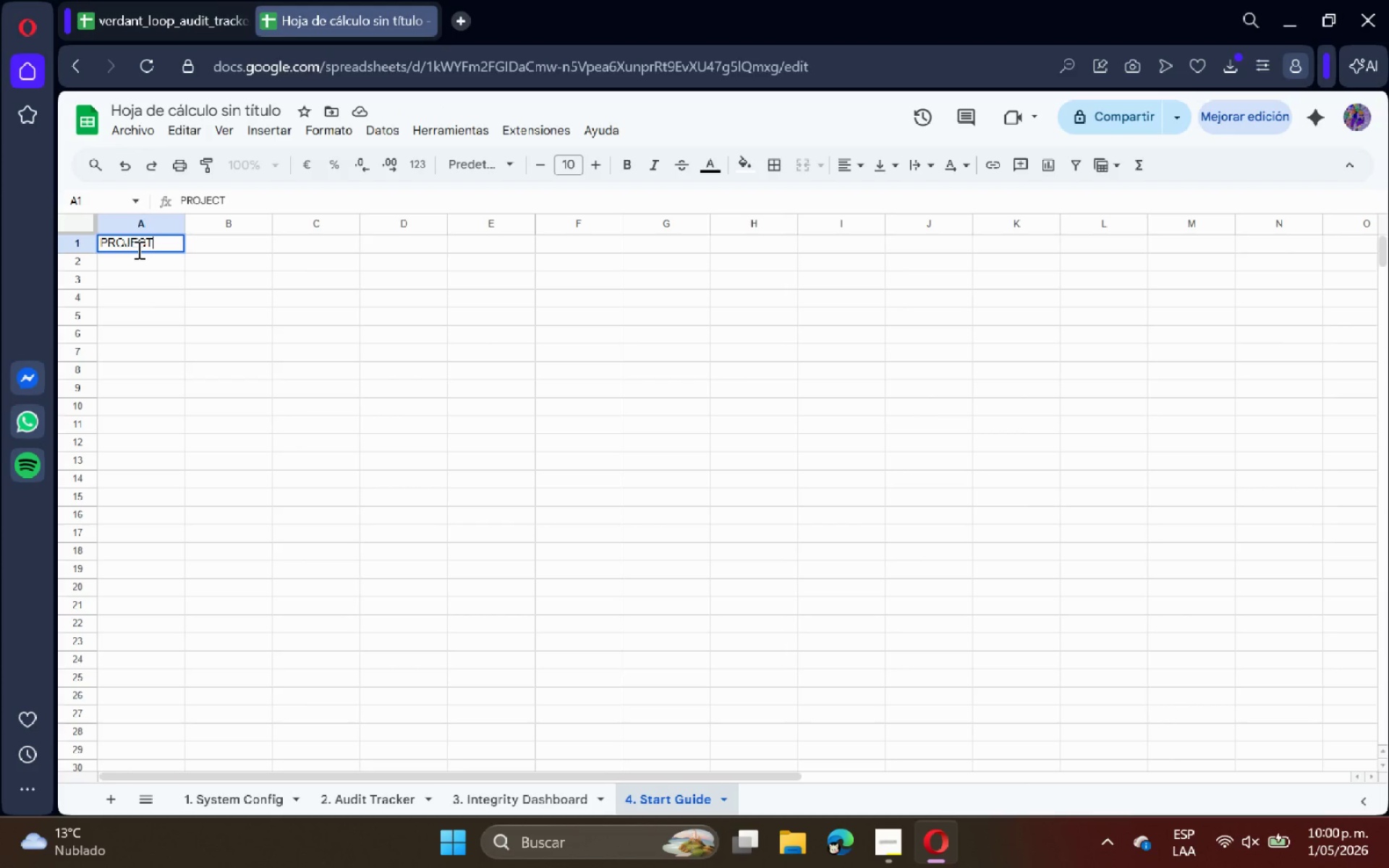 
key(Enter)
 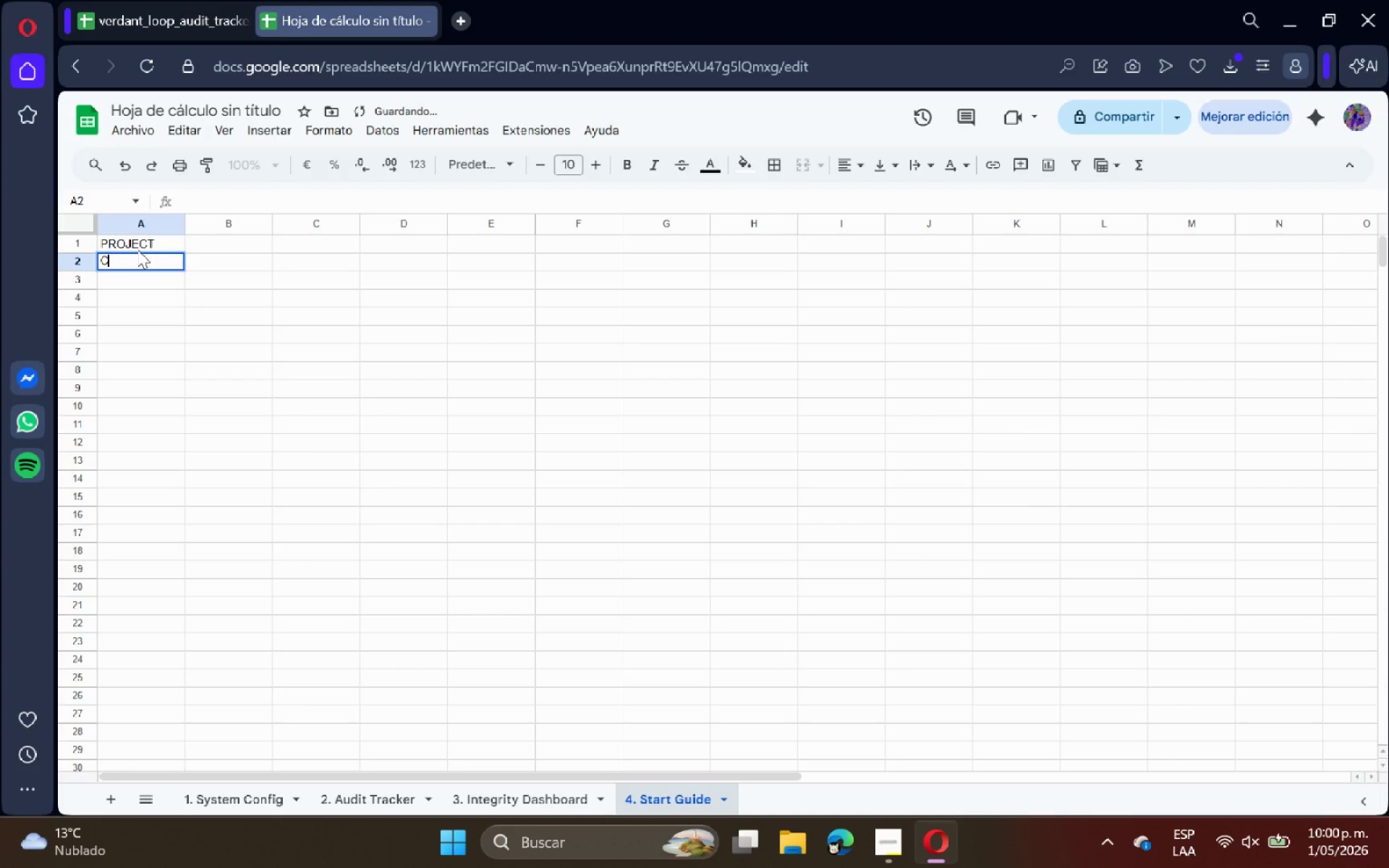 
type(CREATED )
key(Backspace)
type( BY)
 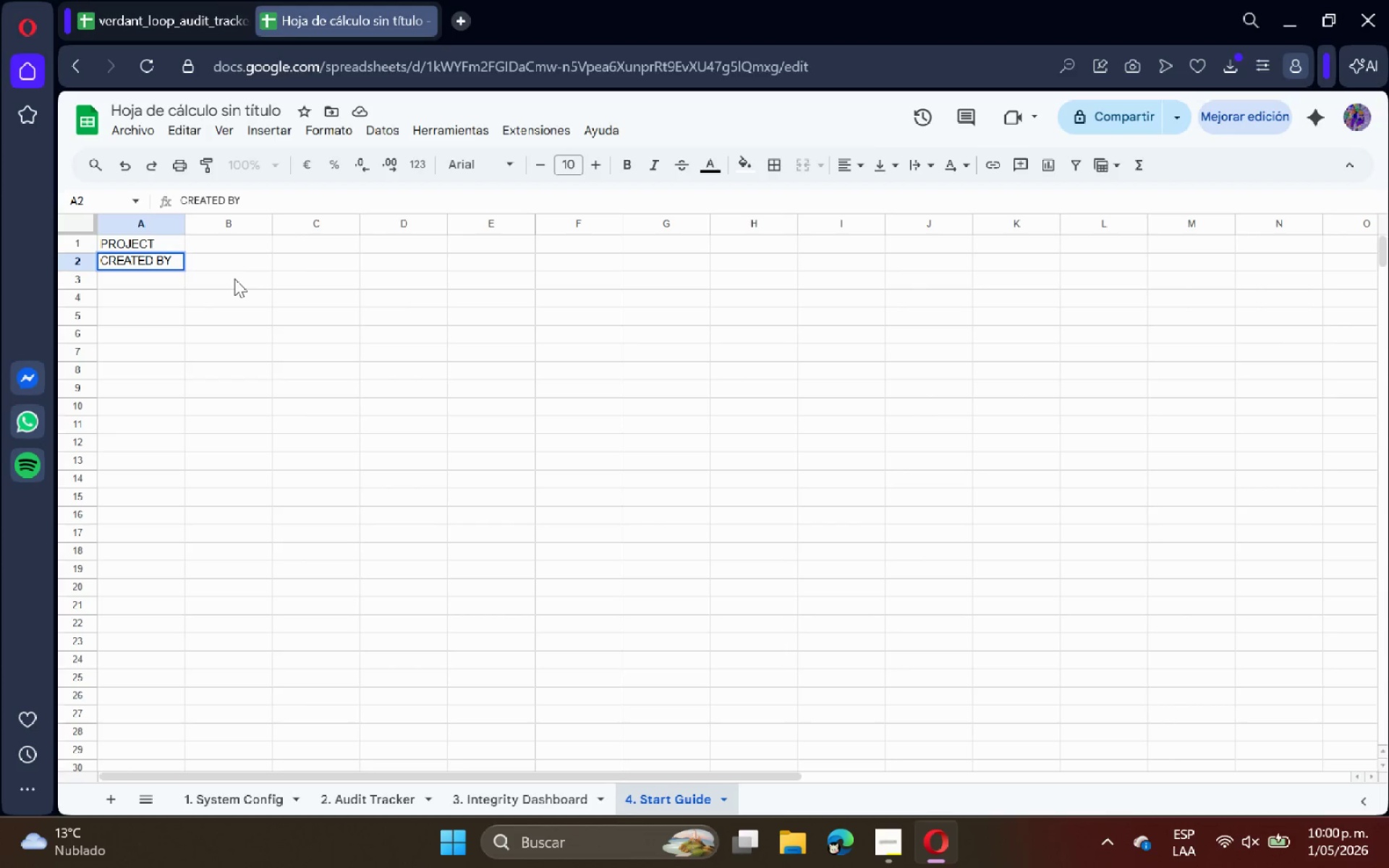 
wait(8.0)
 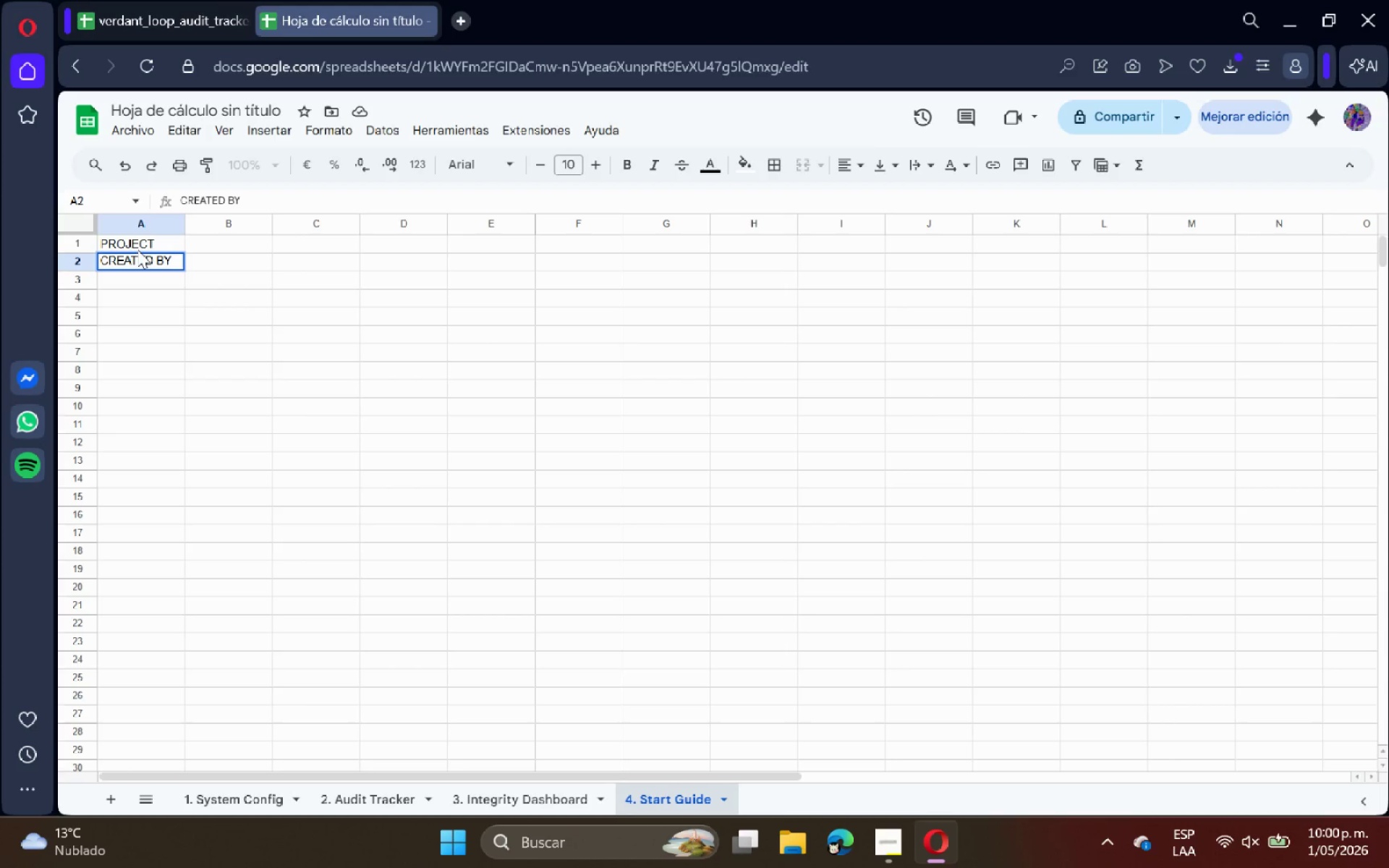 
key(Shift+Period)
 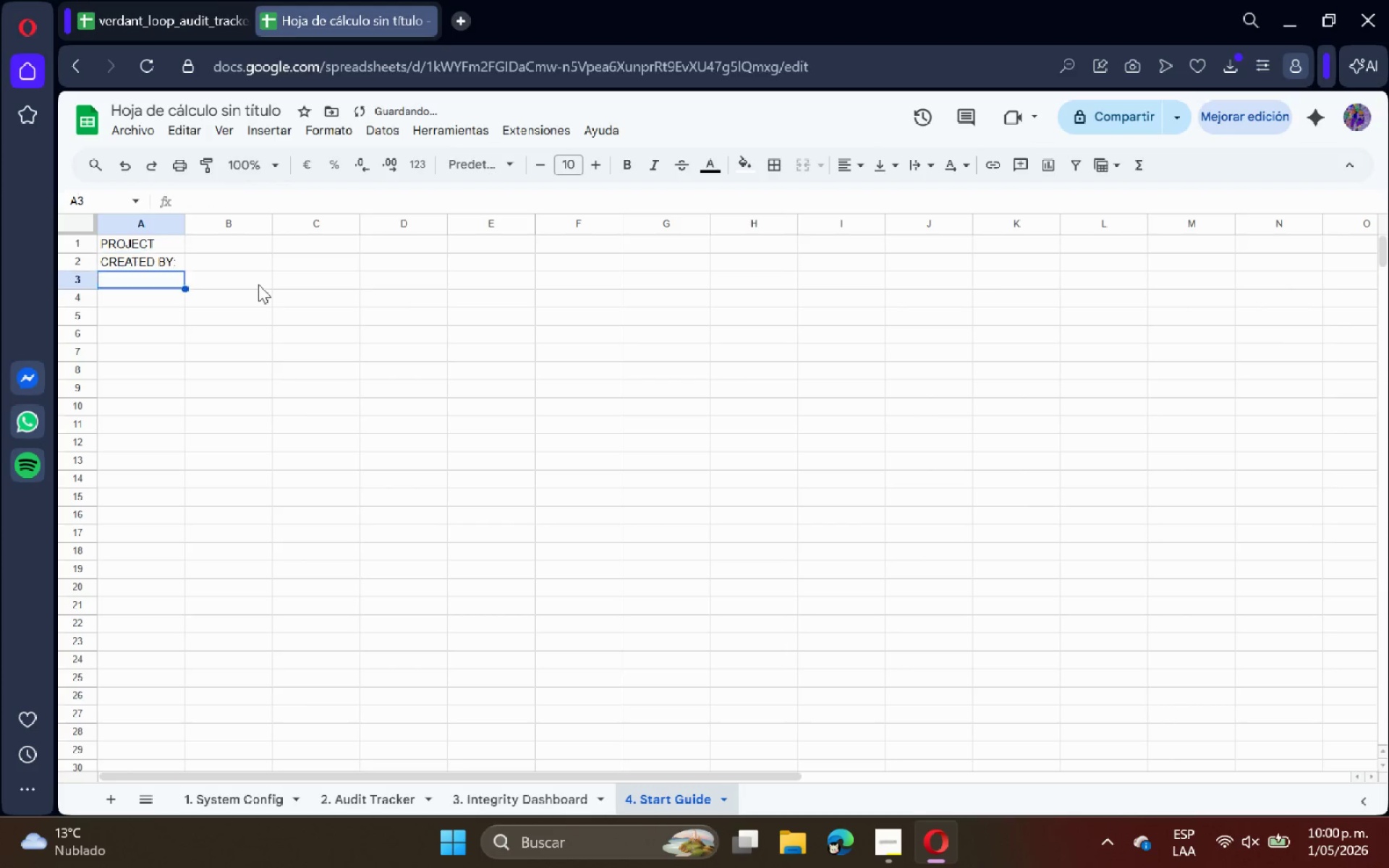 
key(Enter)
 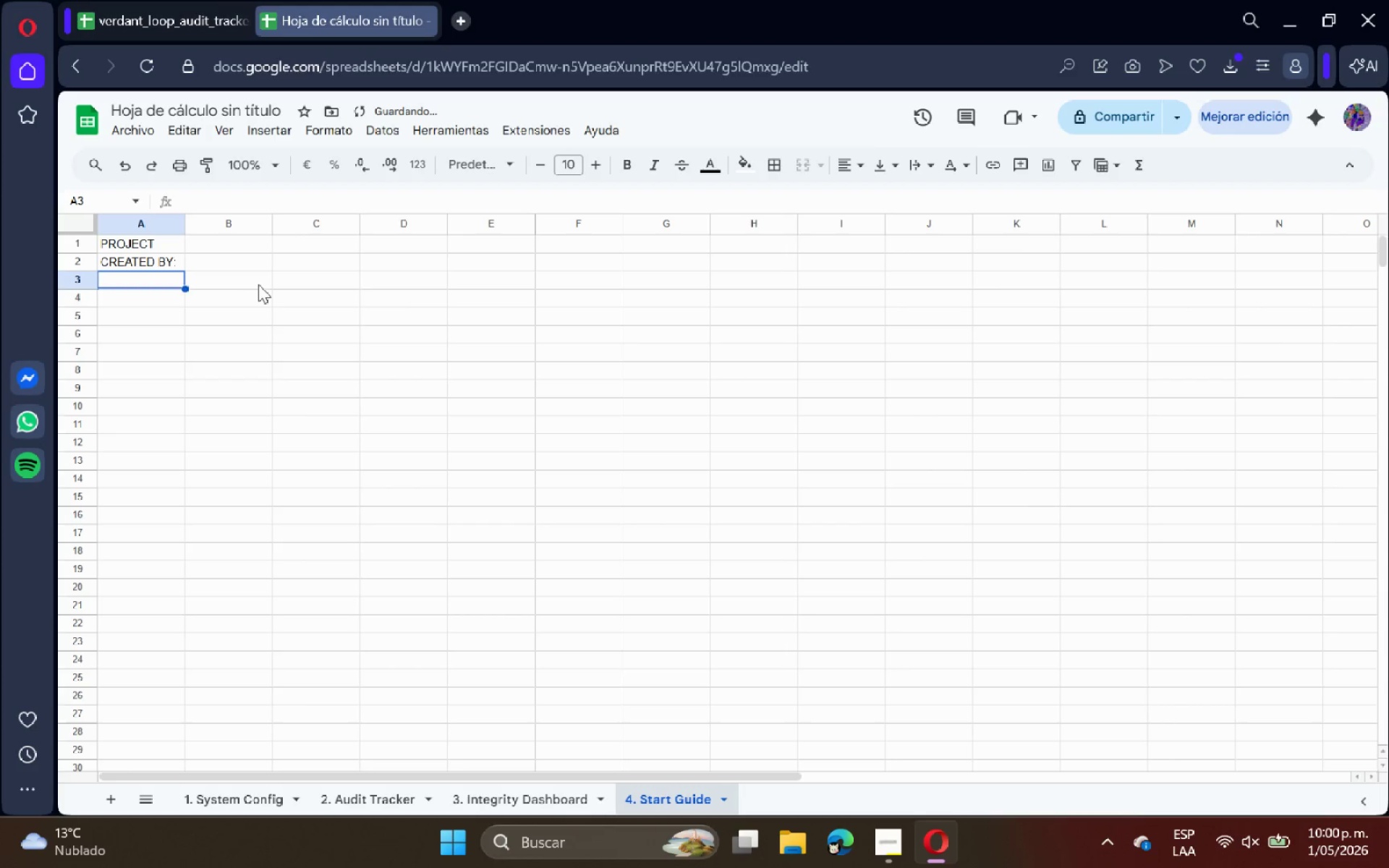 
type(HOW)
key(Backspace)
key(Backspace)
key(Backspace)
 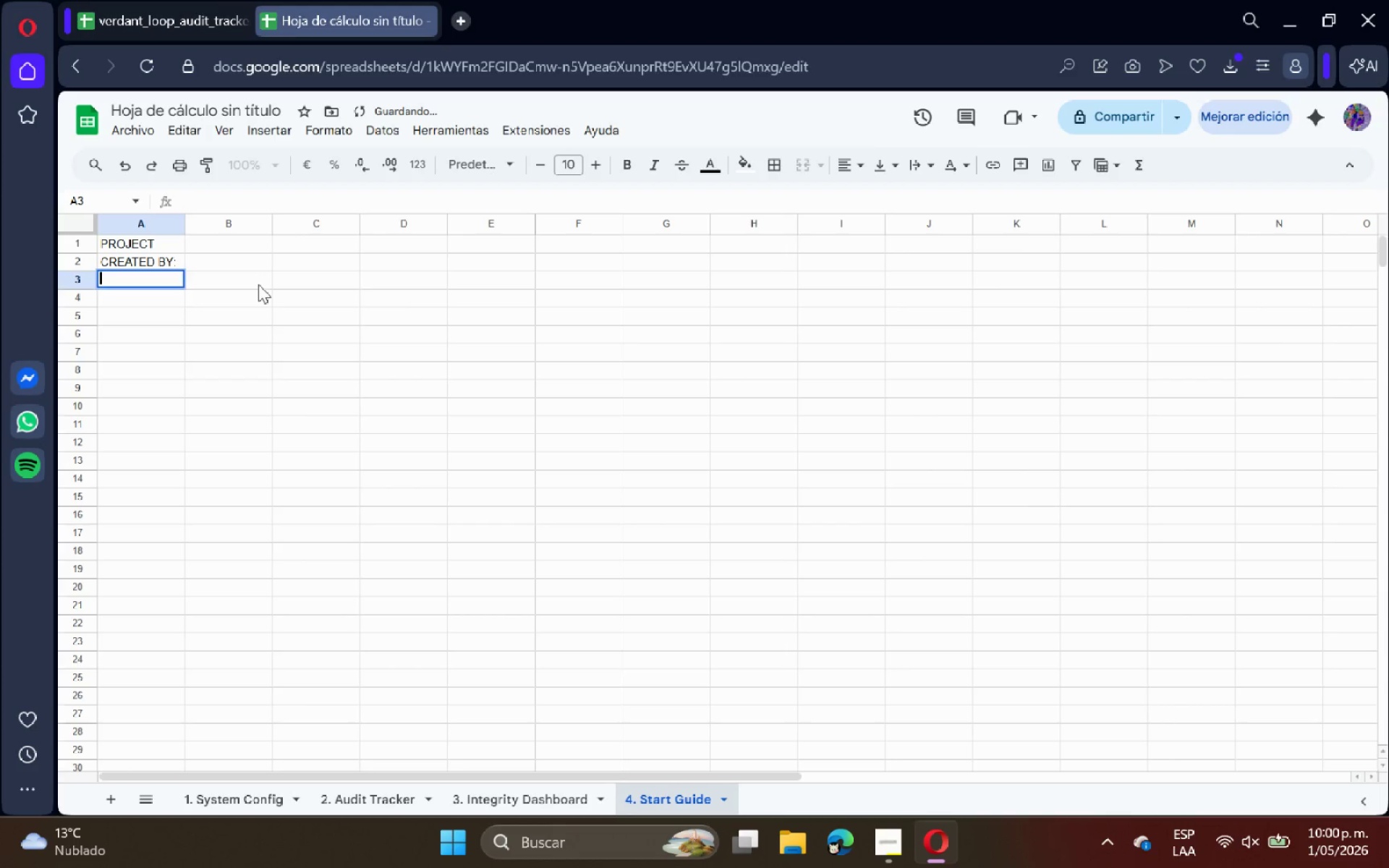 
key(Enter)
 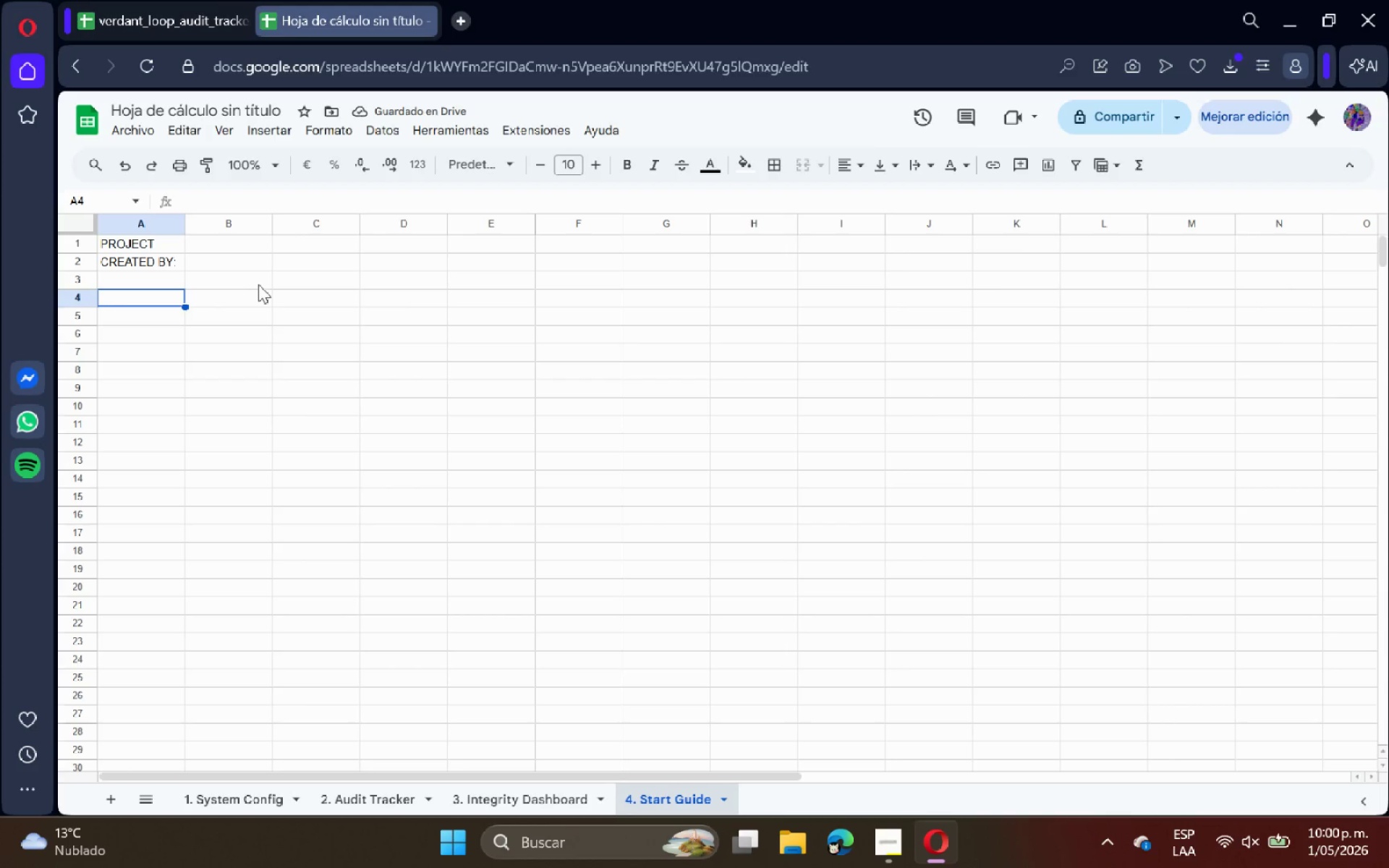 
type(HOW TO USE THIS SYSTEM>)
 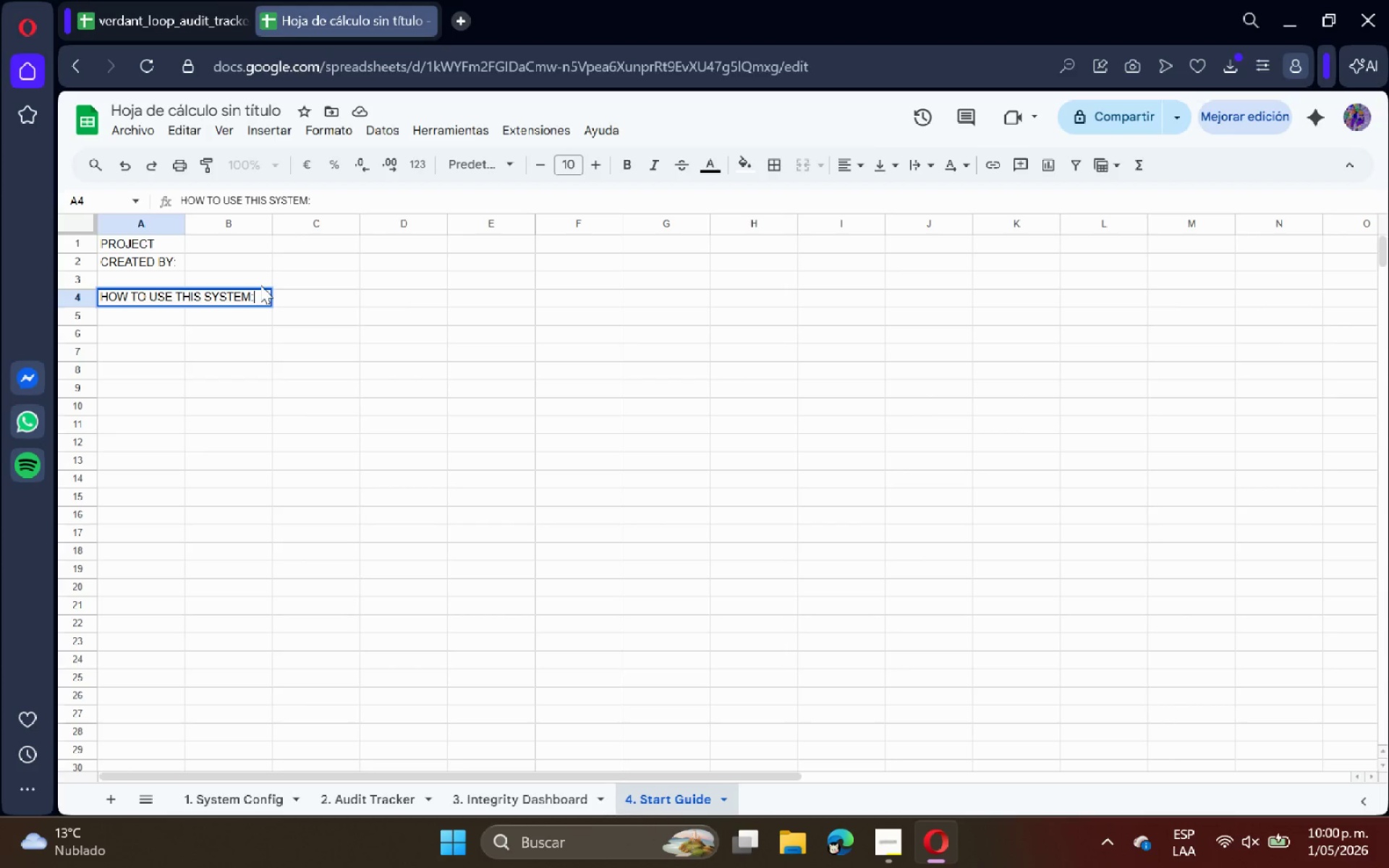 
key(Enter)
 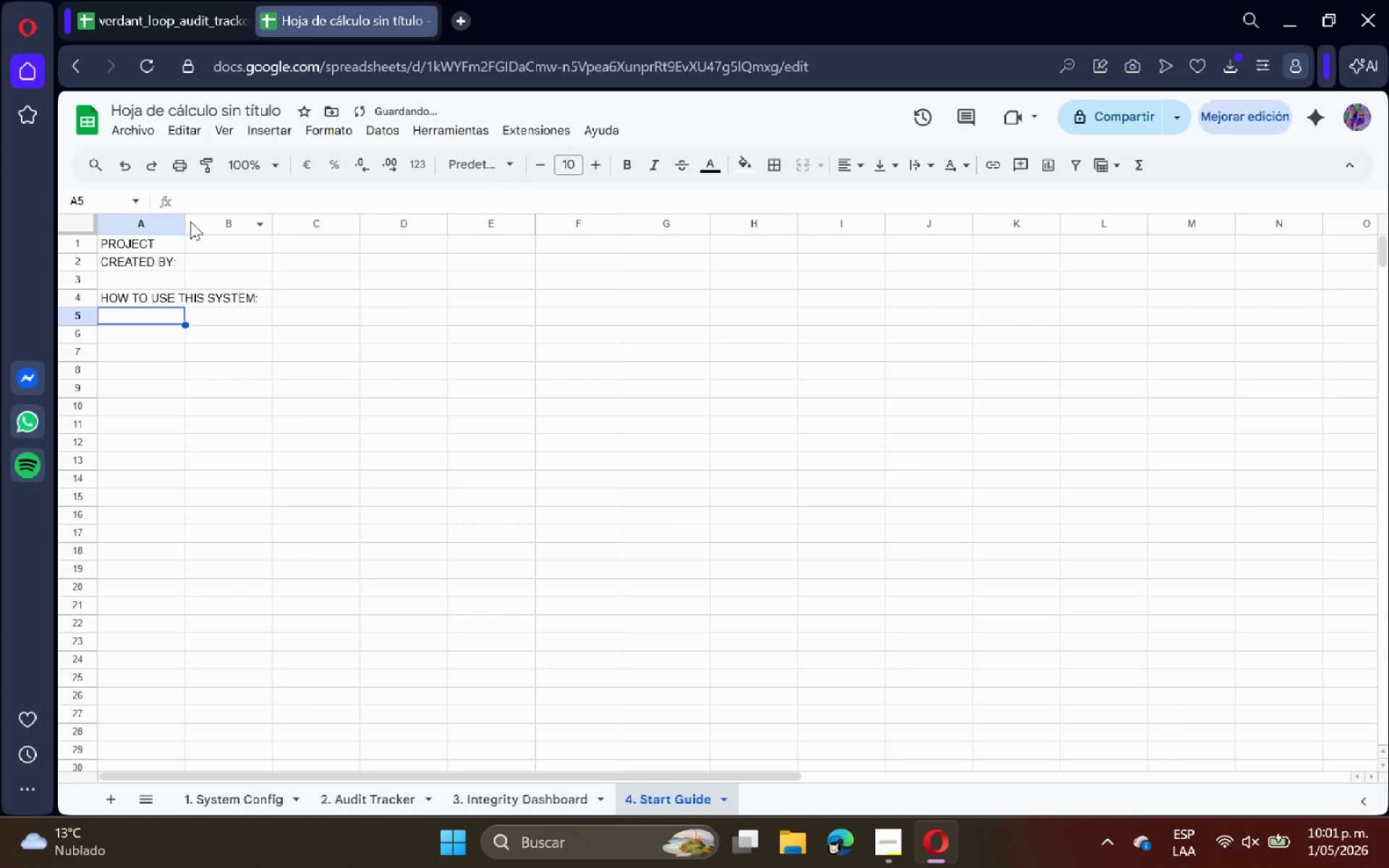 
double_click([187, 218])
 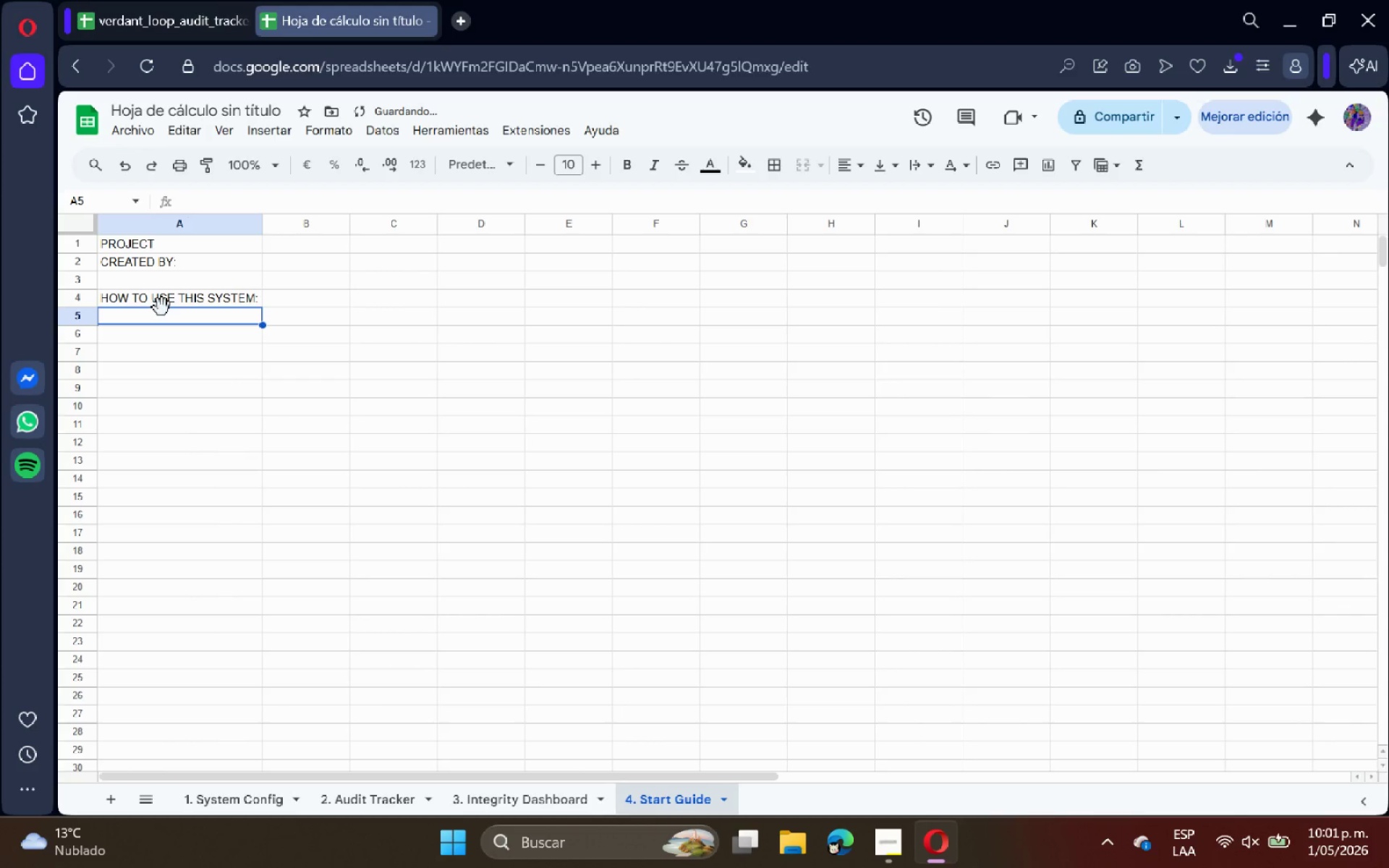 
type(tep)
key(Backspace)
key(Backspace)
key(Backspace)
type(Step 1)
 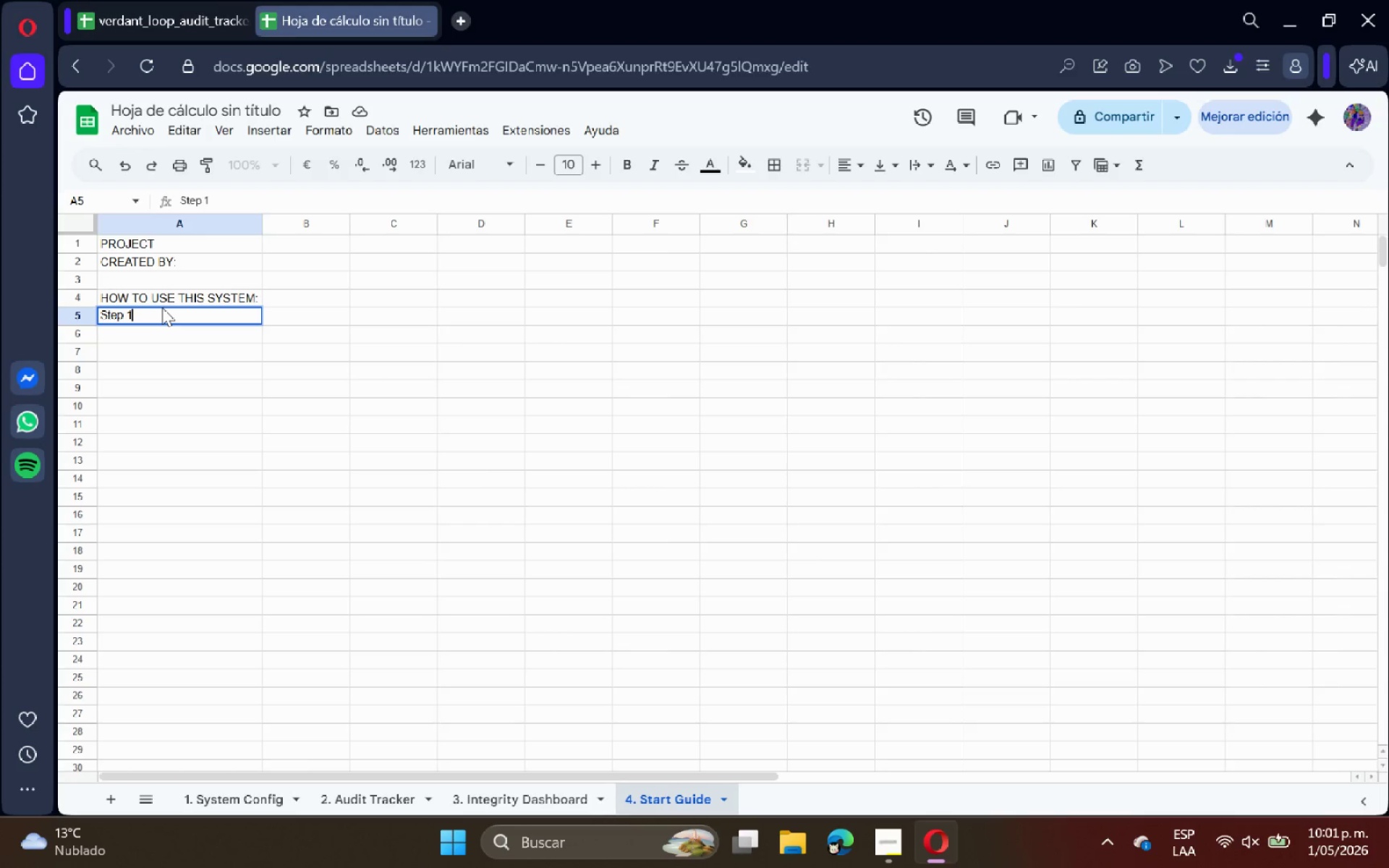 
key(Enter)
 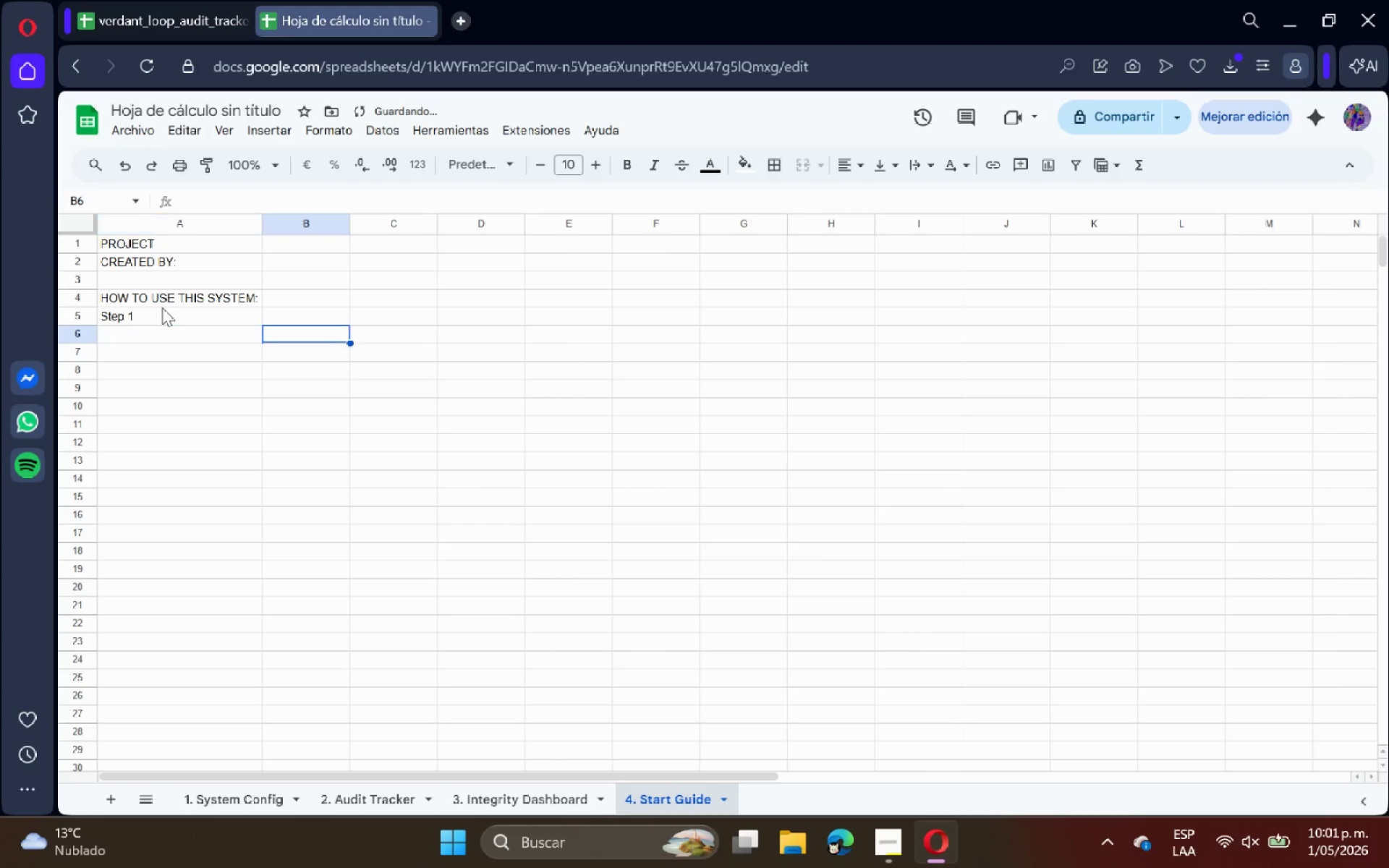 
key(ArrowRight)
 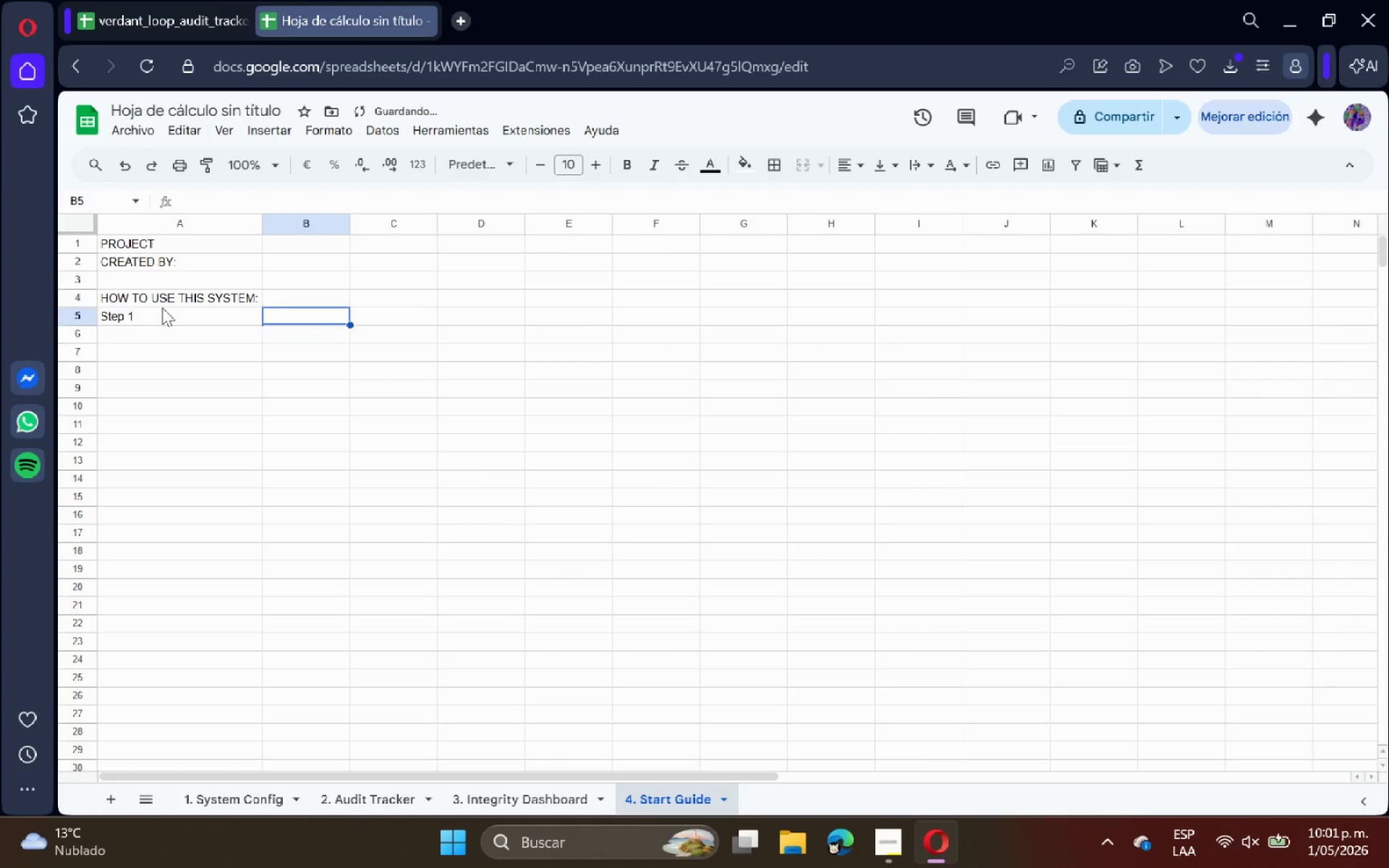 
key(ArrowUp)
 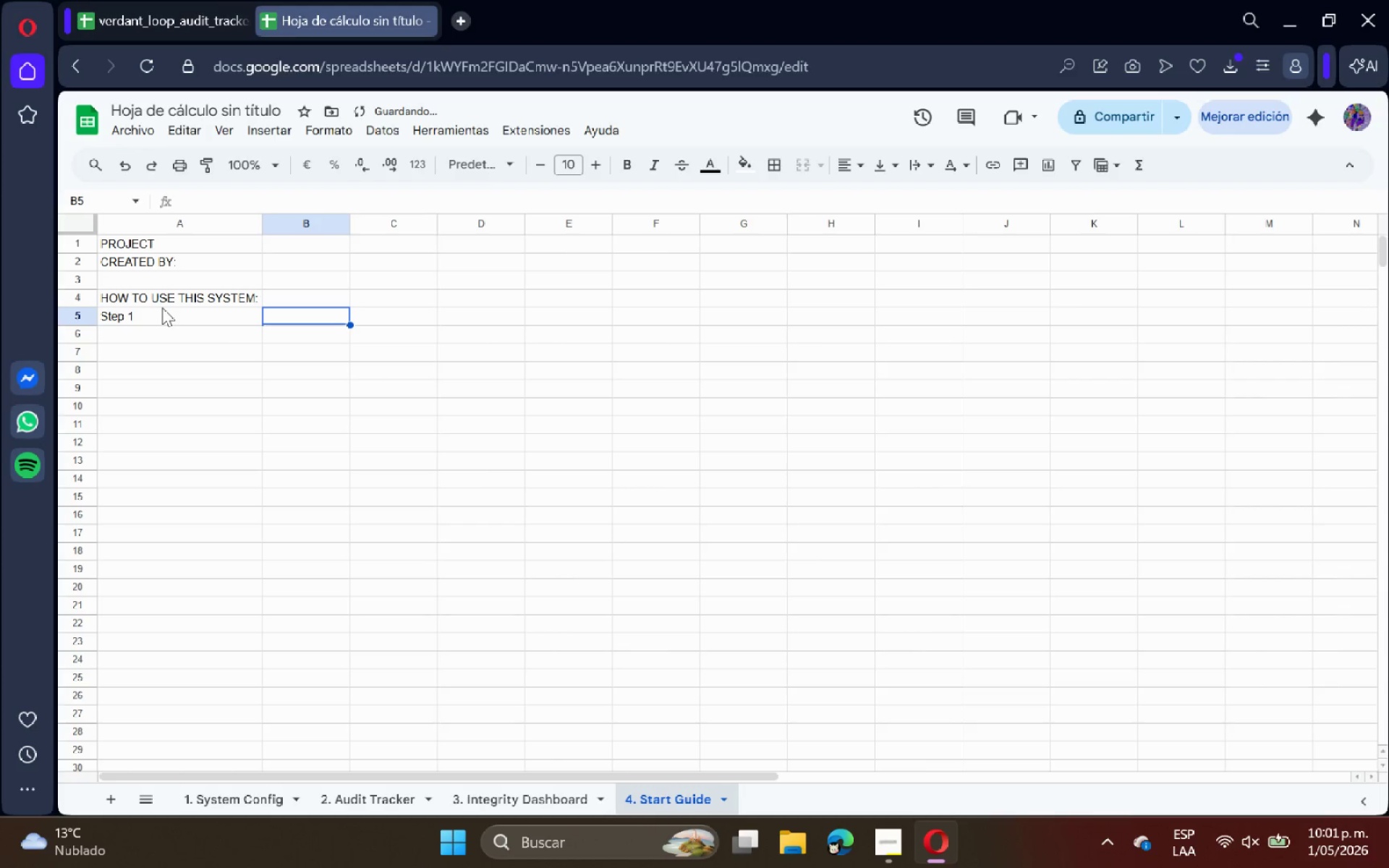 
type(Update the carbon credit market value or physical conversion ratios in the [1. system Config[ bl)
key(Backspace)
type(ackend when standar)
 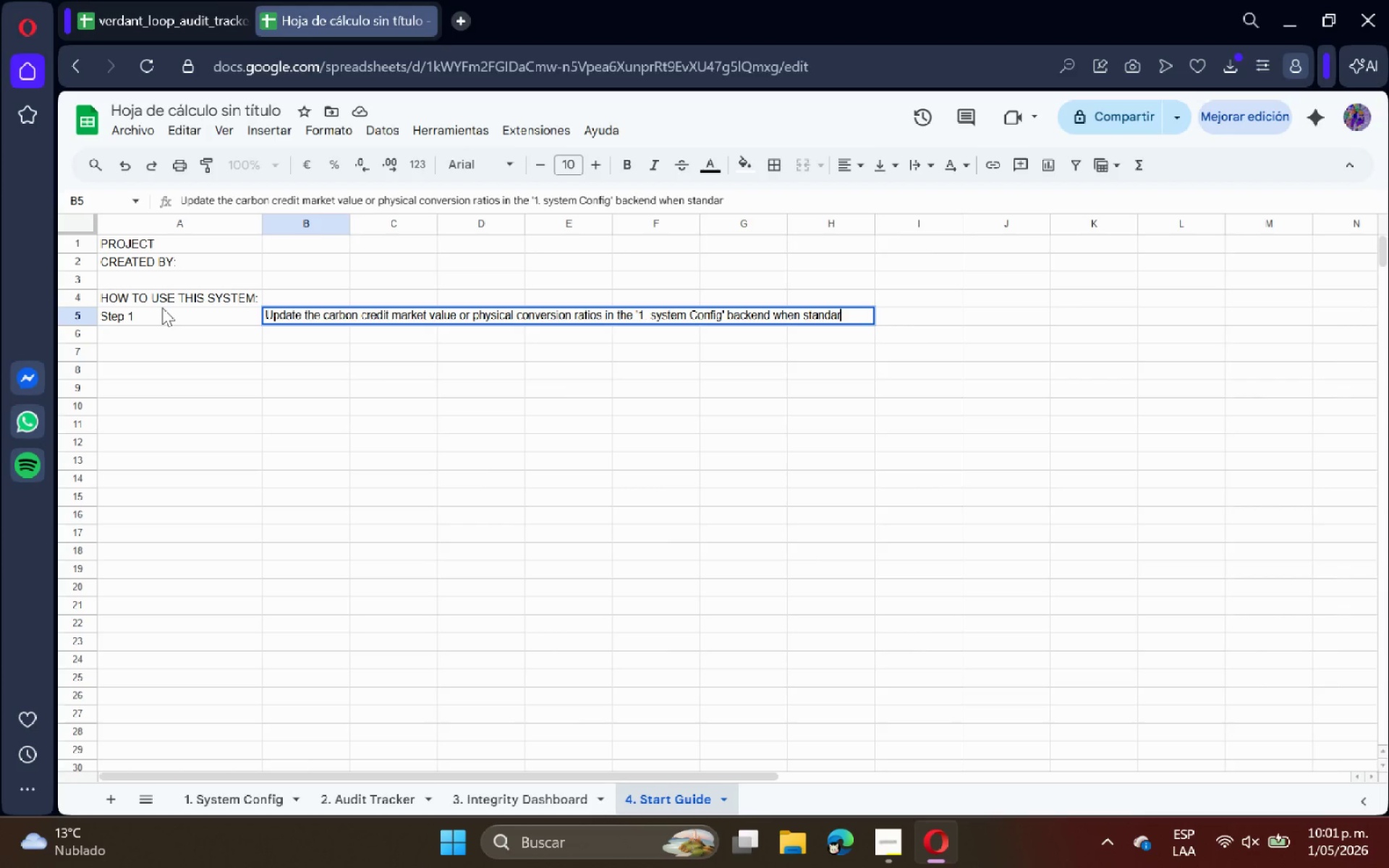 
key(S)
 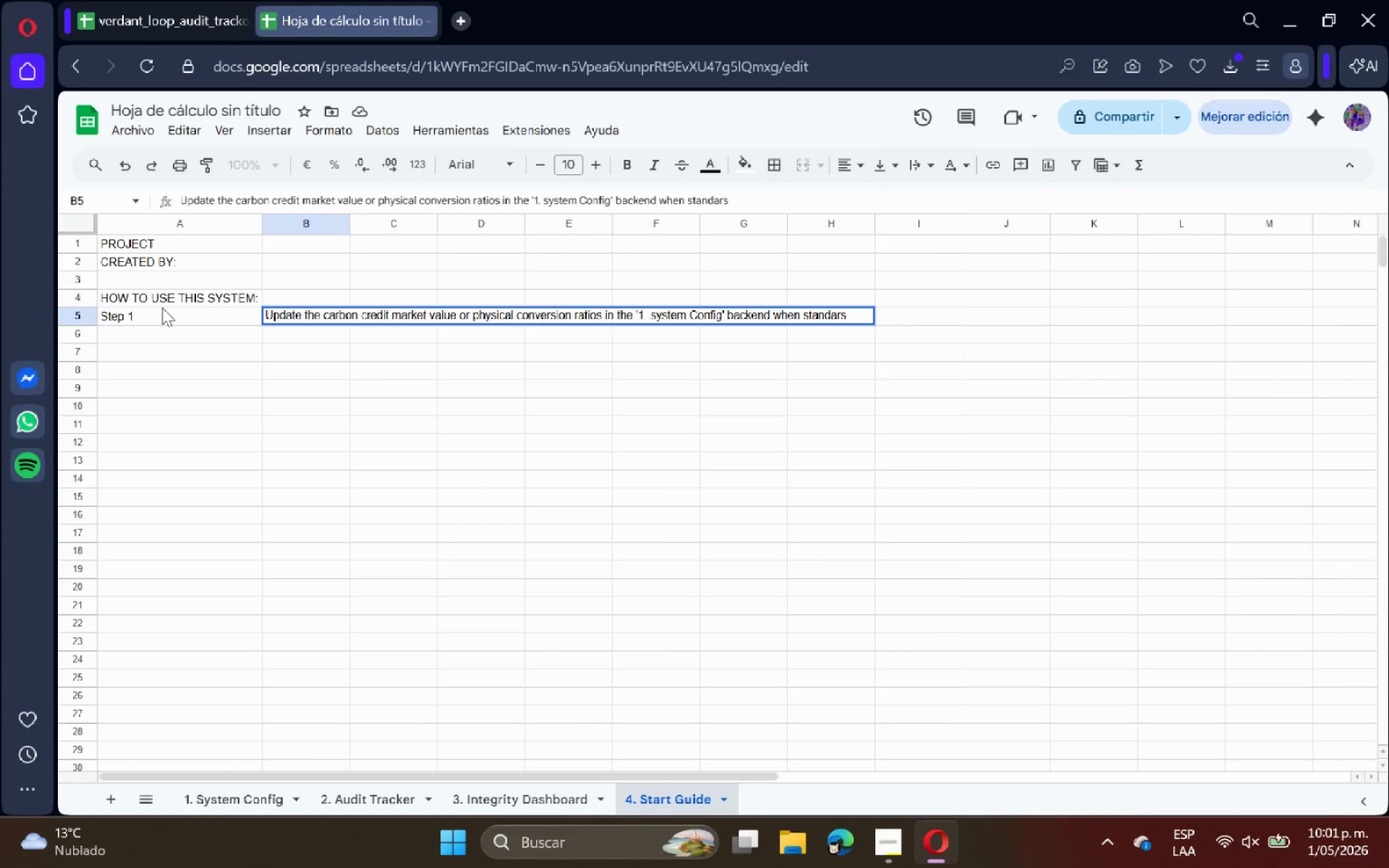 
key(Backspace)
 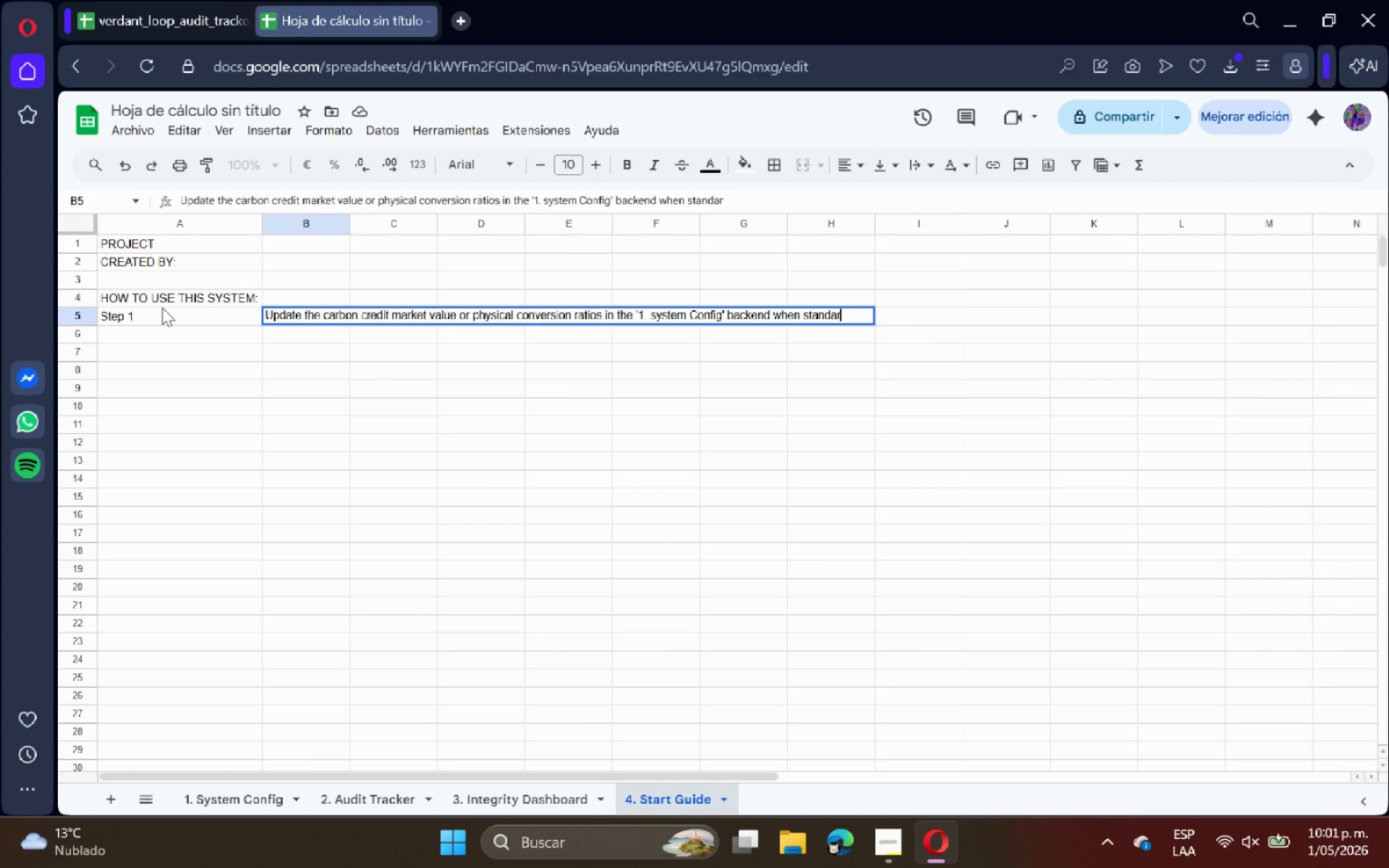 
type(ds change.)
 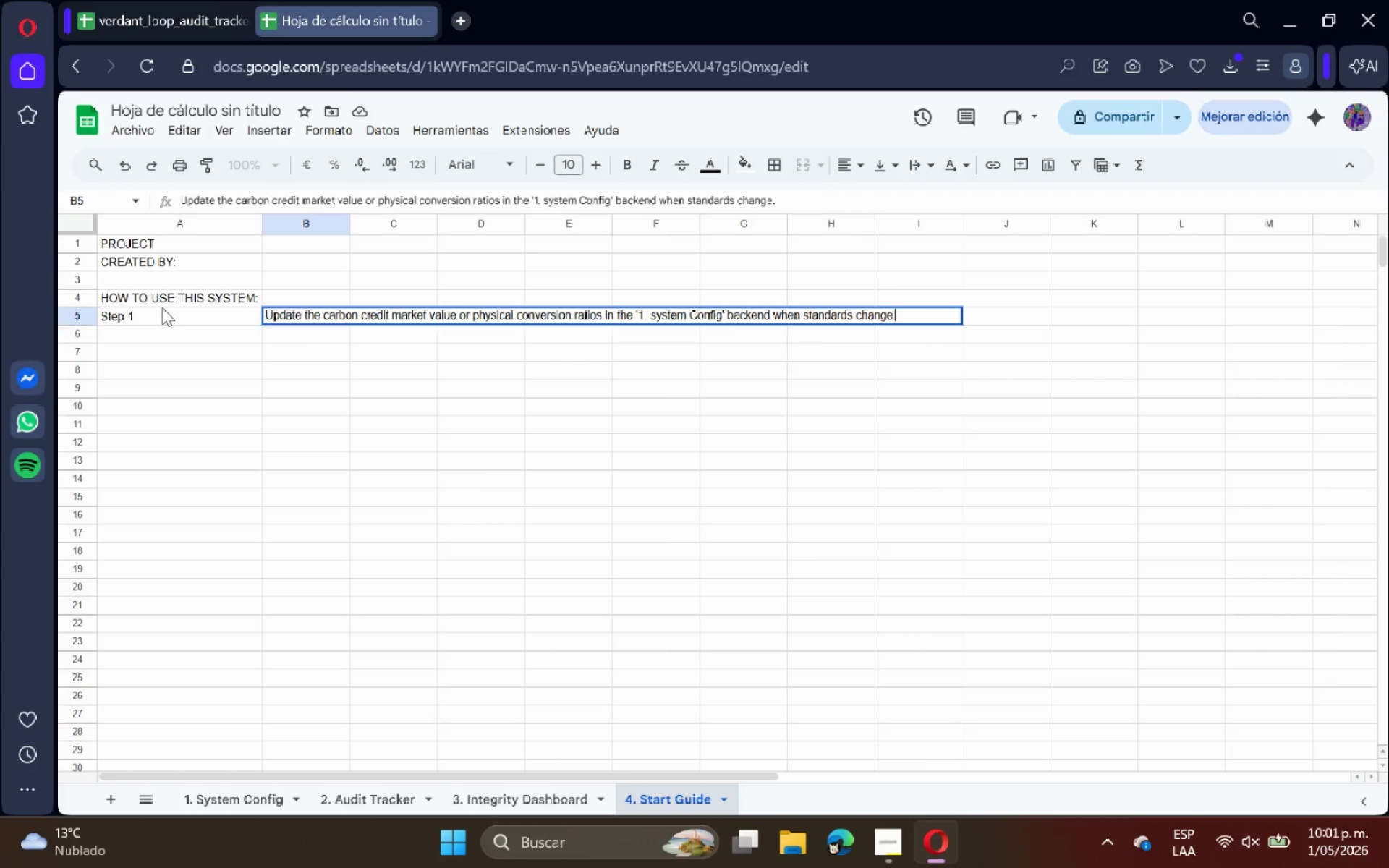 
key(Enter)
 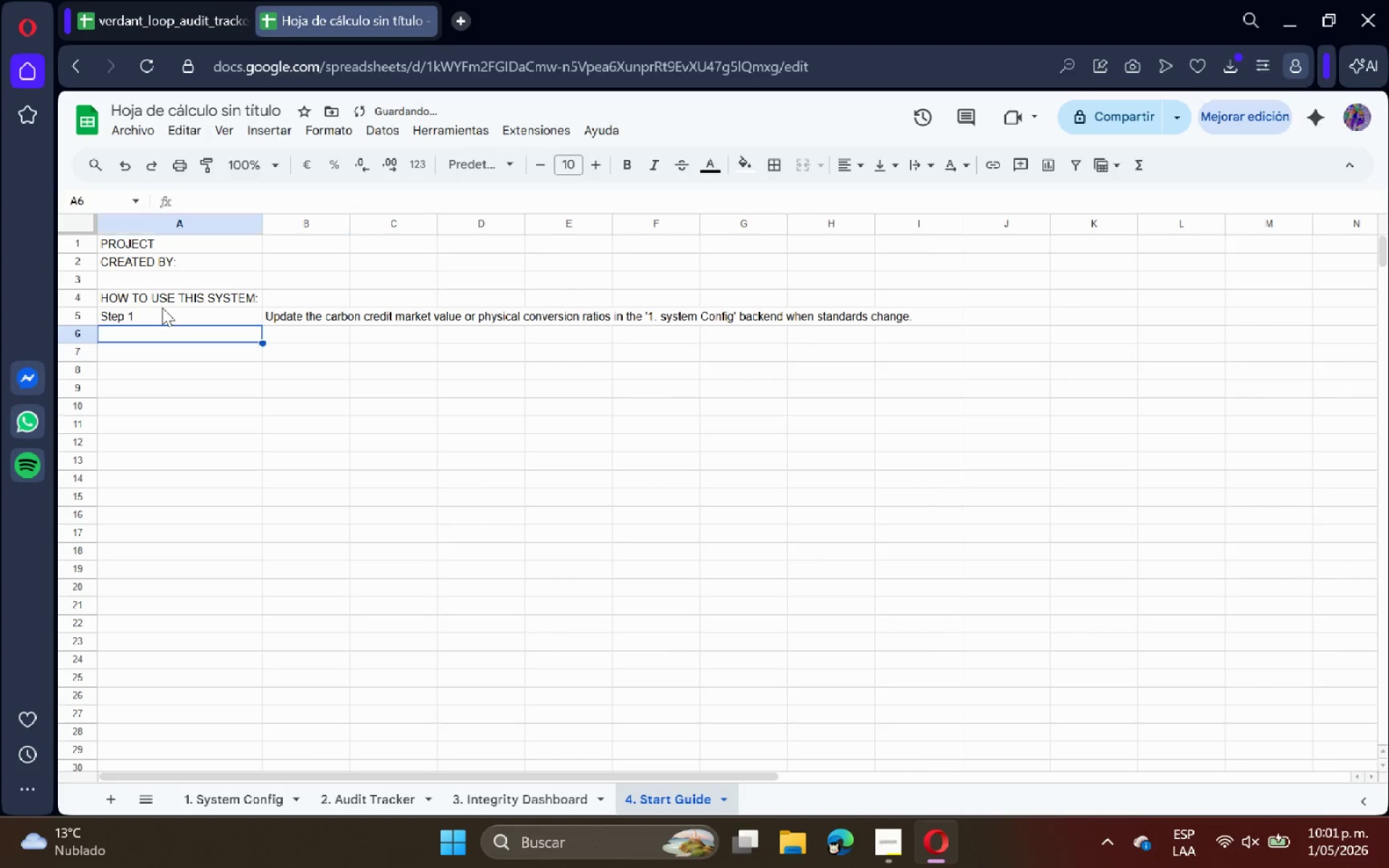 
key(ArrowLeft)
 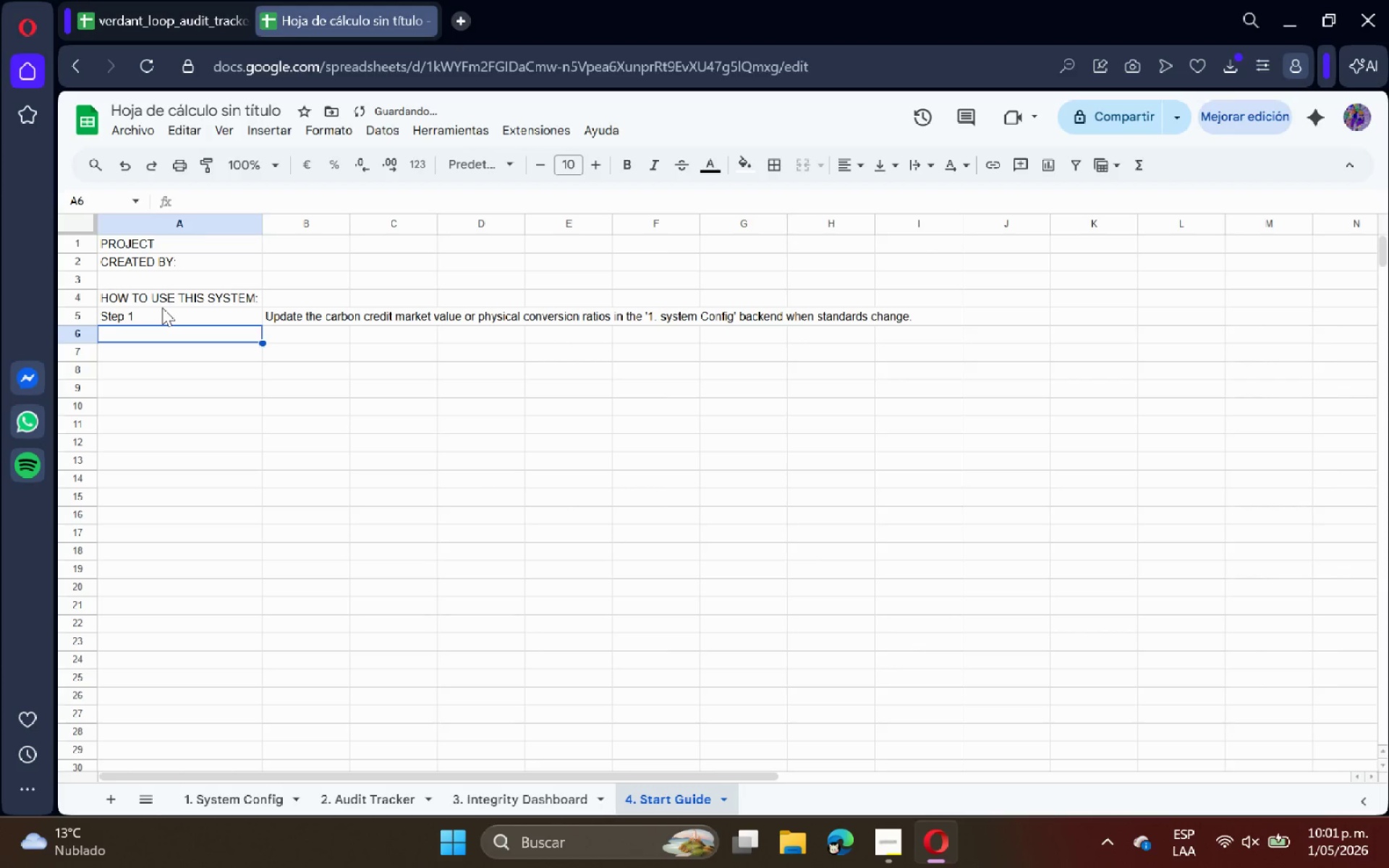 
type(Step 2)
 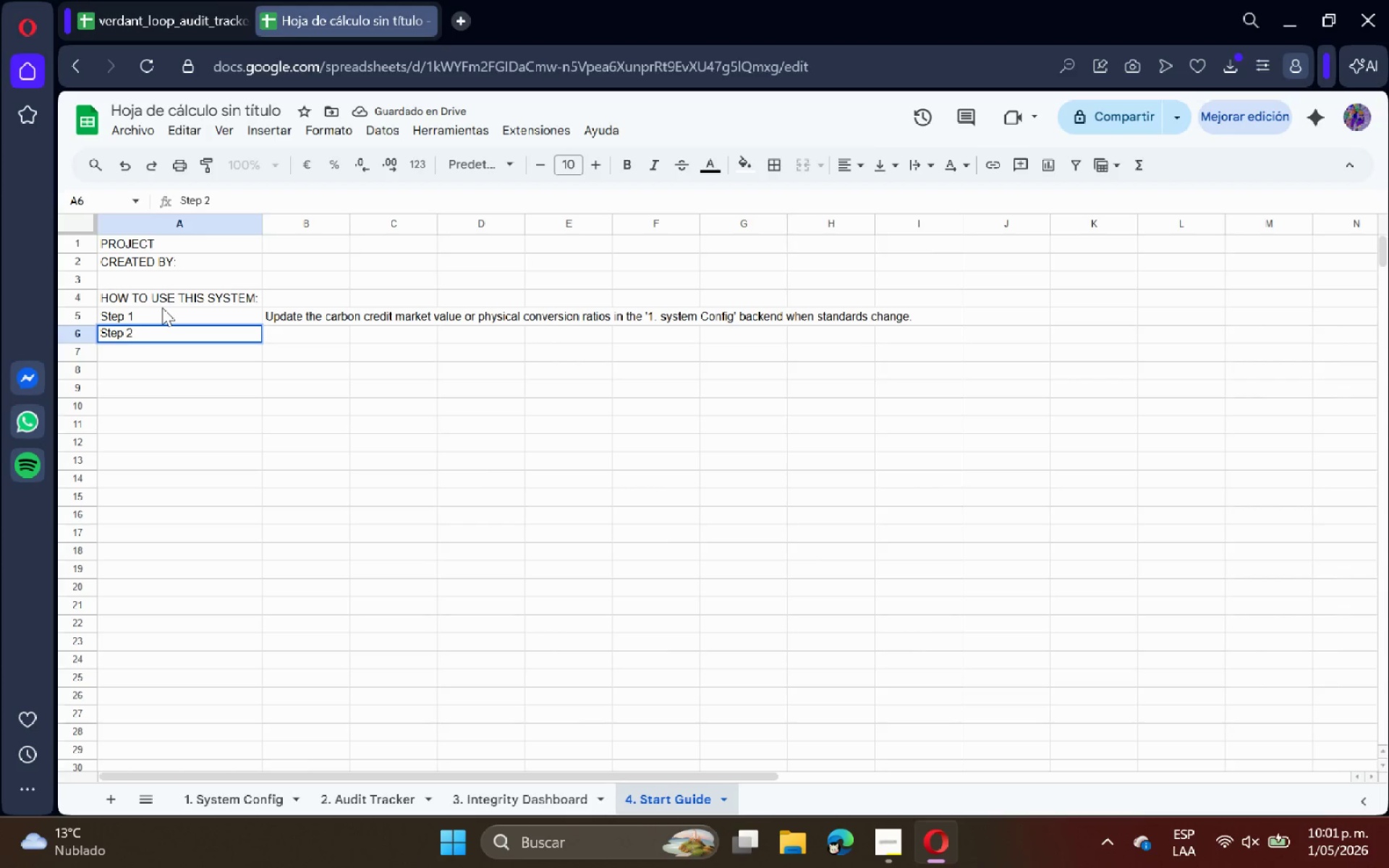 
key(ArrowRight)
 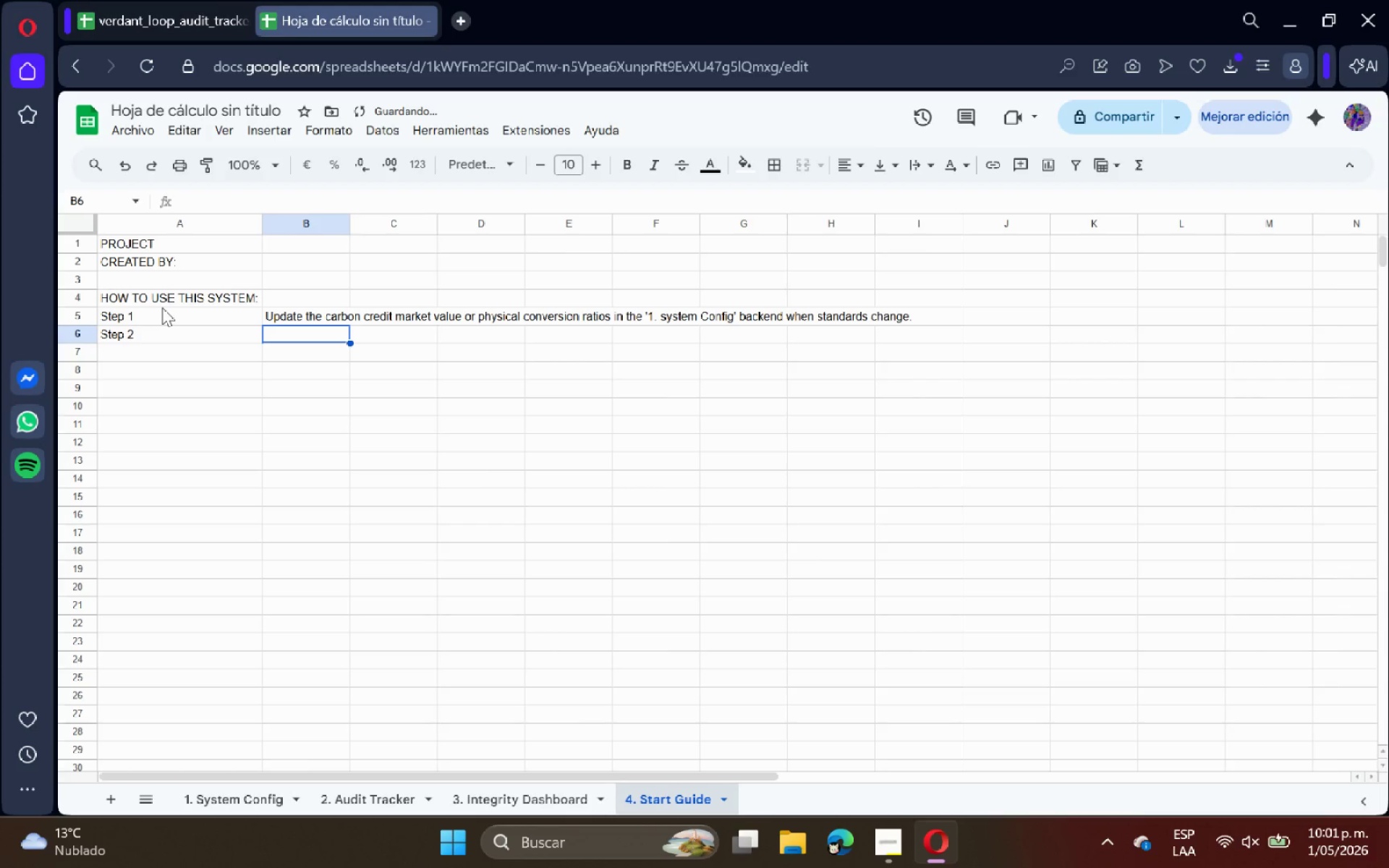 
type(Field staff inputs receipt data into the [2. Audit Tracker[ T)
key(Backspace)
key(Backspace)
type(. The system will automatically)
 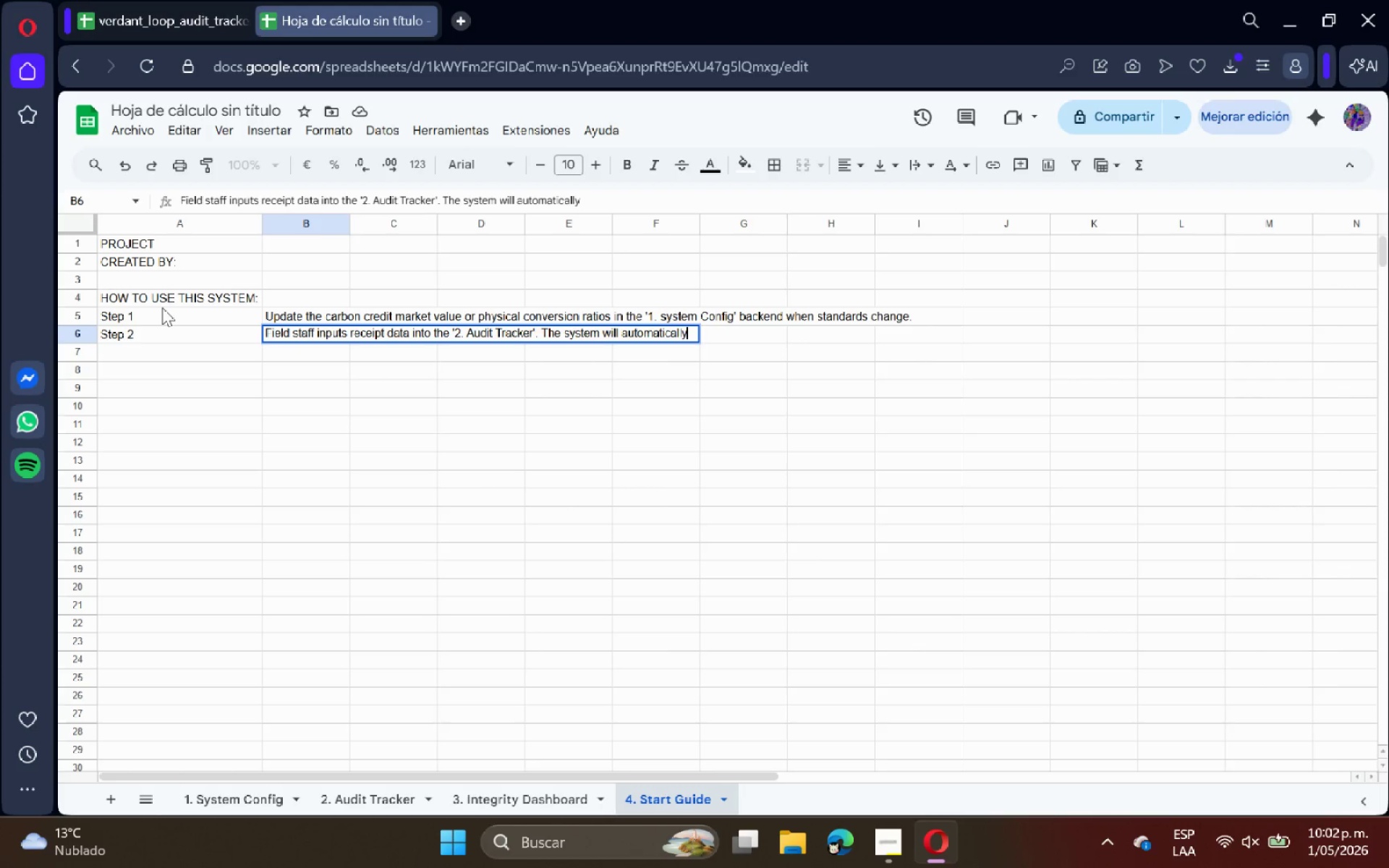 
type( compute weigh)
 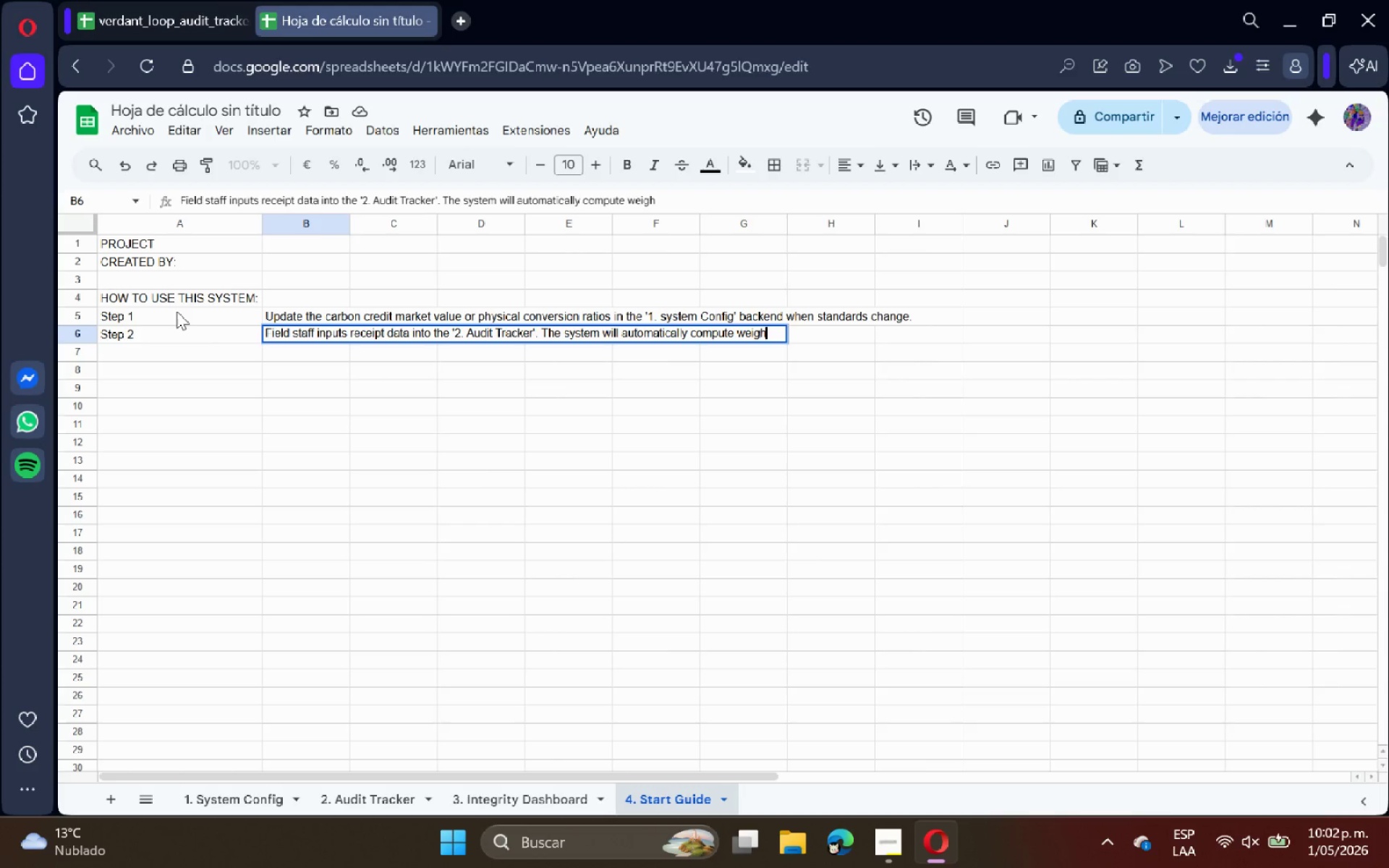 
type(t anomalies and highlight compiance)
key(Backspace)
key(Backspace)
key(Backspace)
key(Backspace)
key(Backspace)
type(liance breaches in red&orange)
 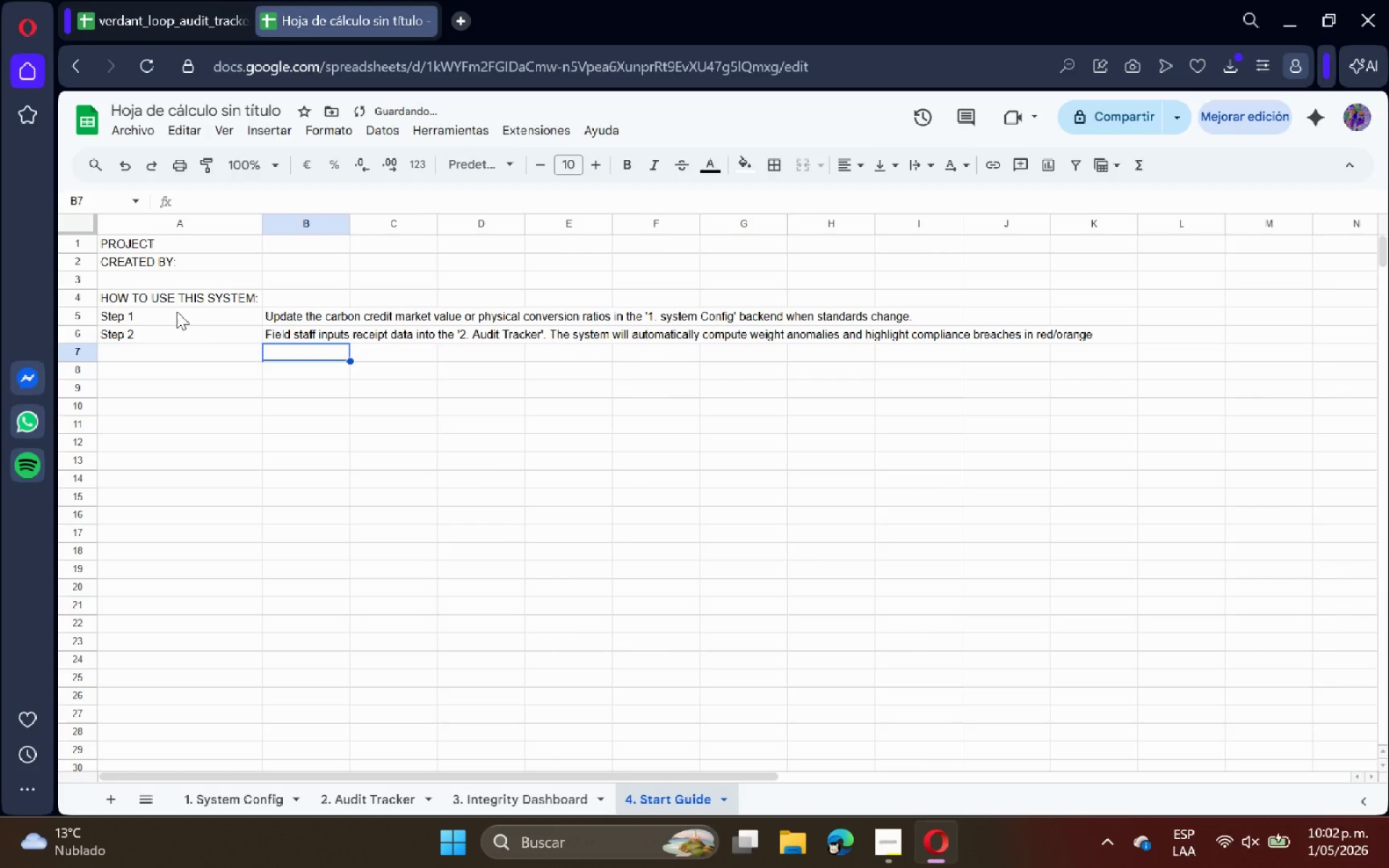 
 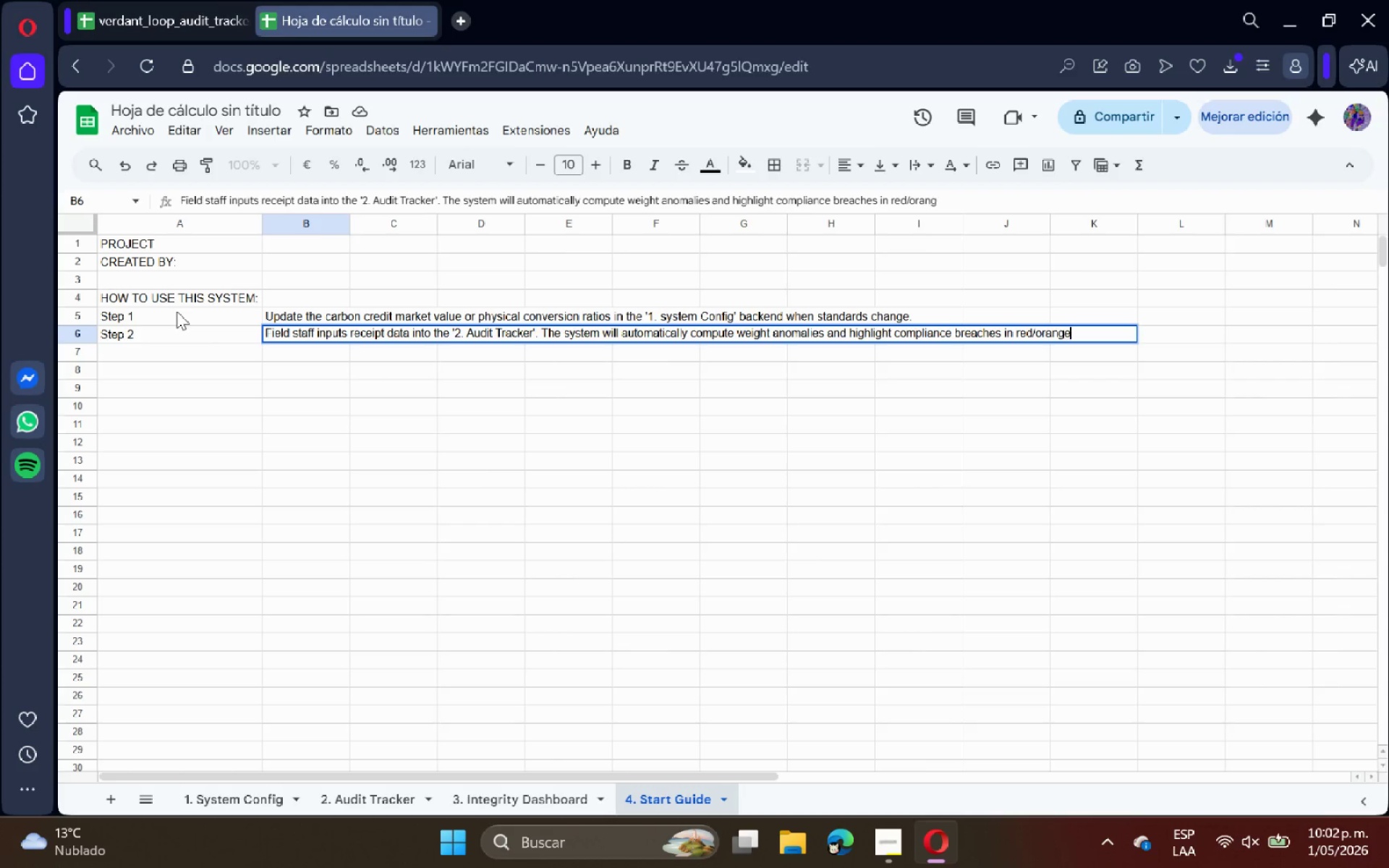 
key(Enter)
 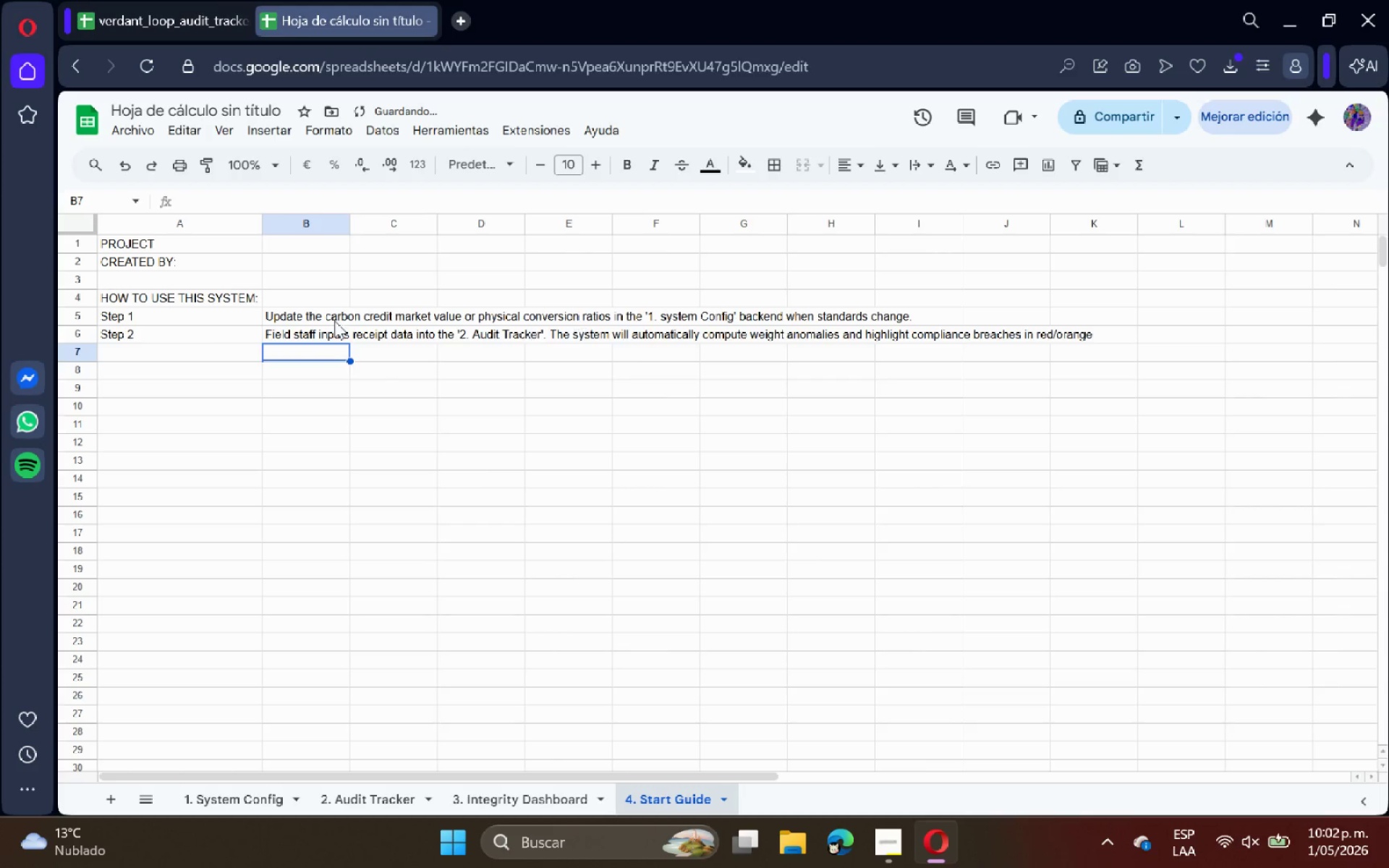 
left_click([280, 342])
 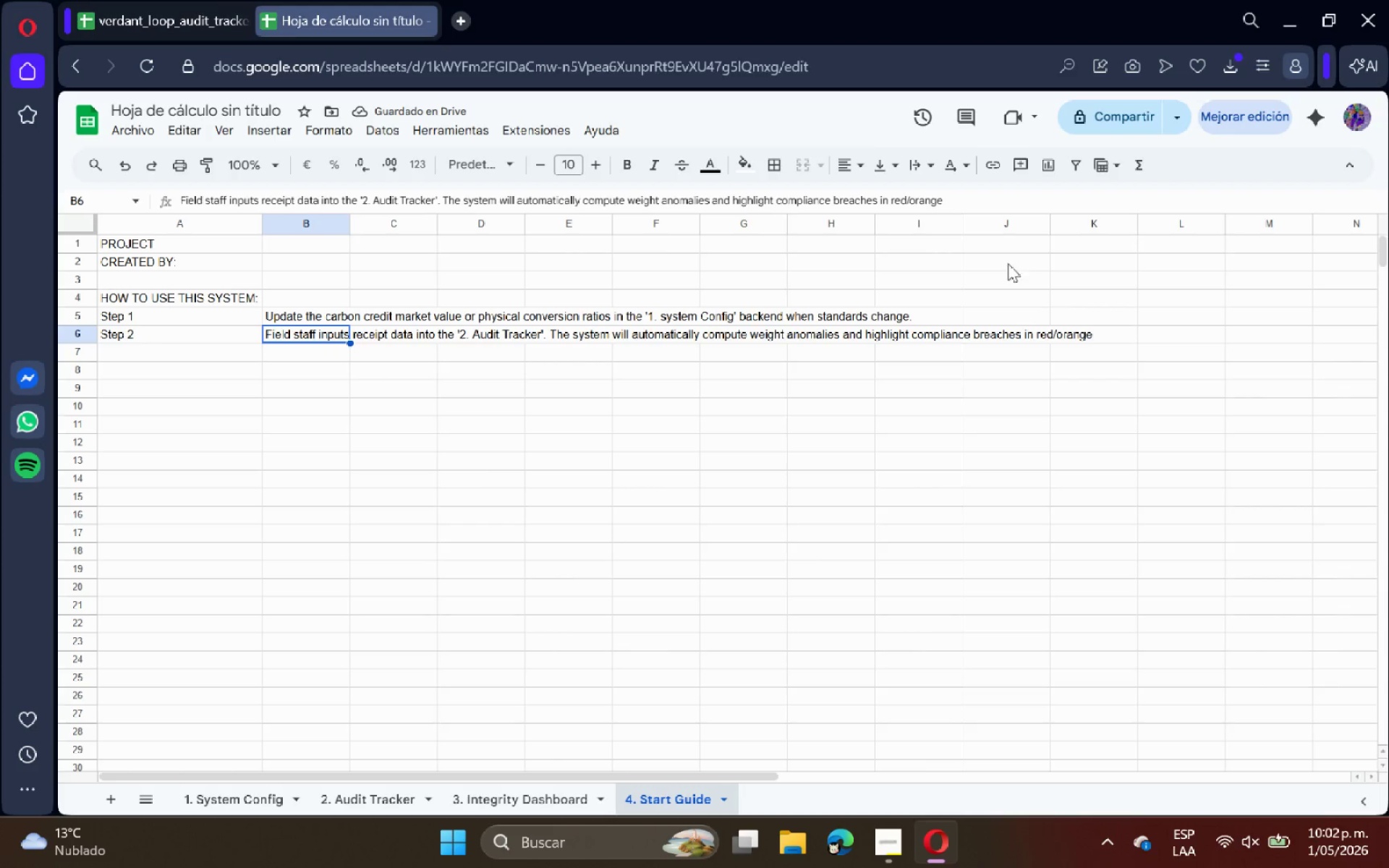 
left_click([977, 201])
 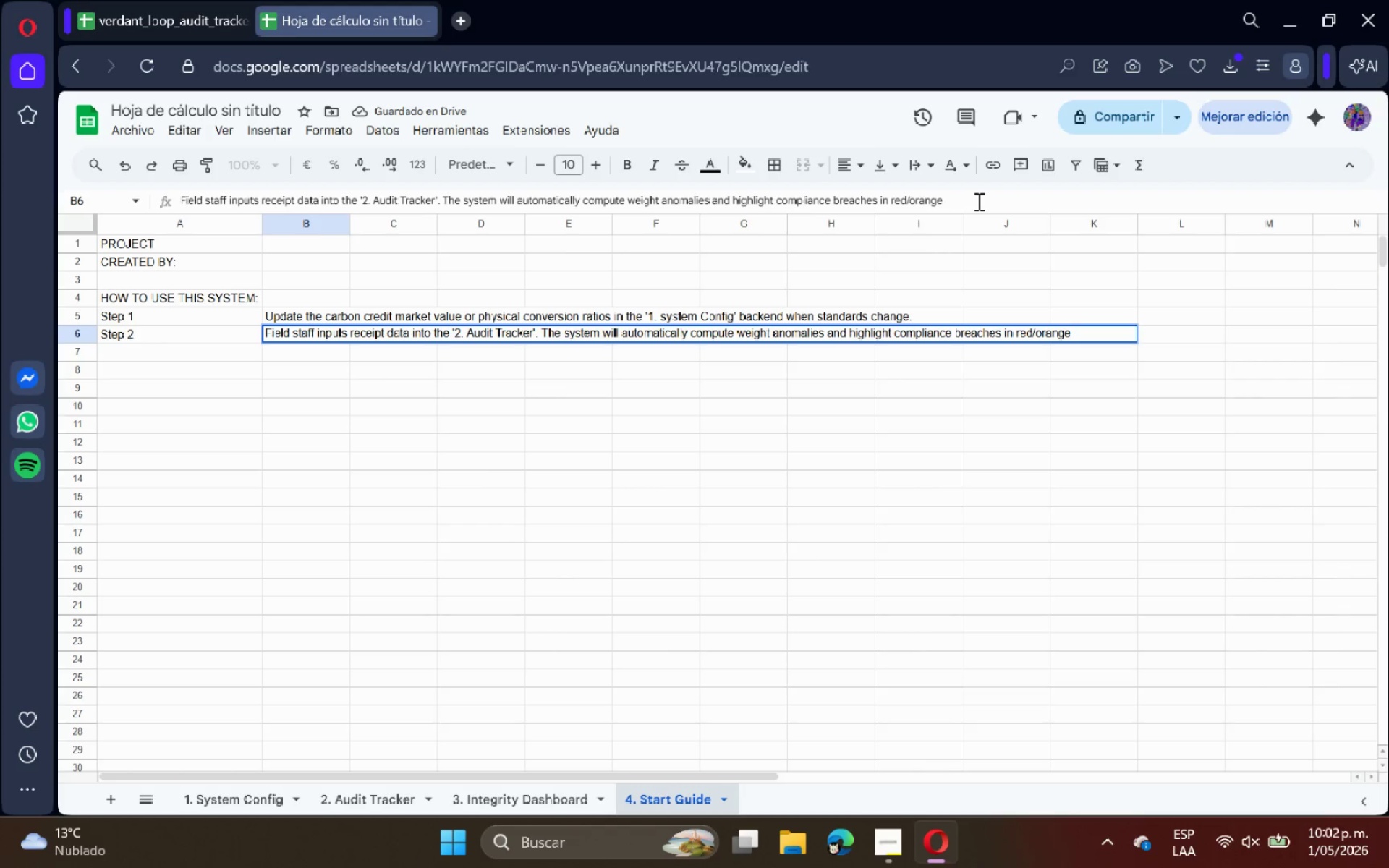 
key(Period)
 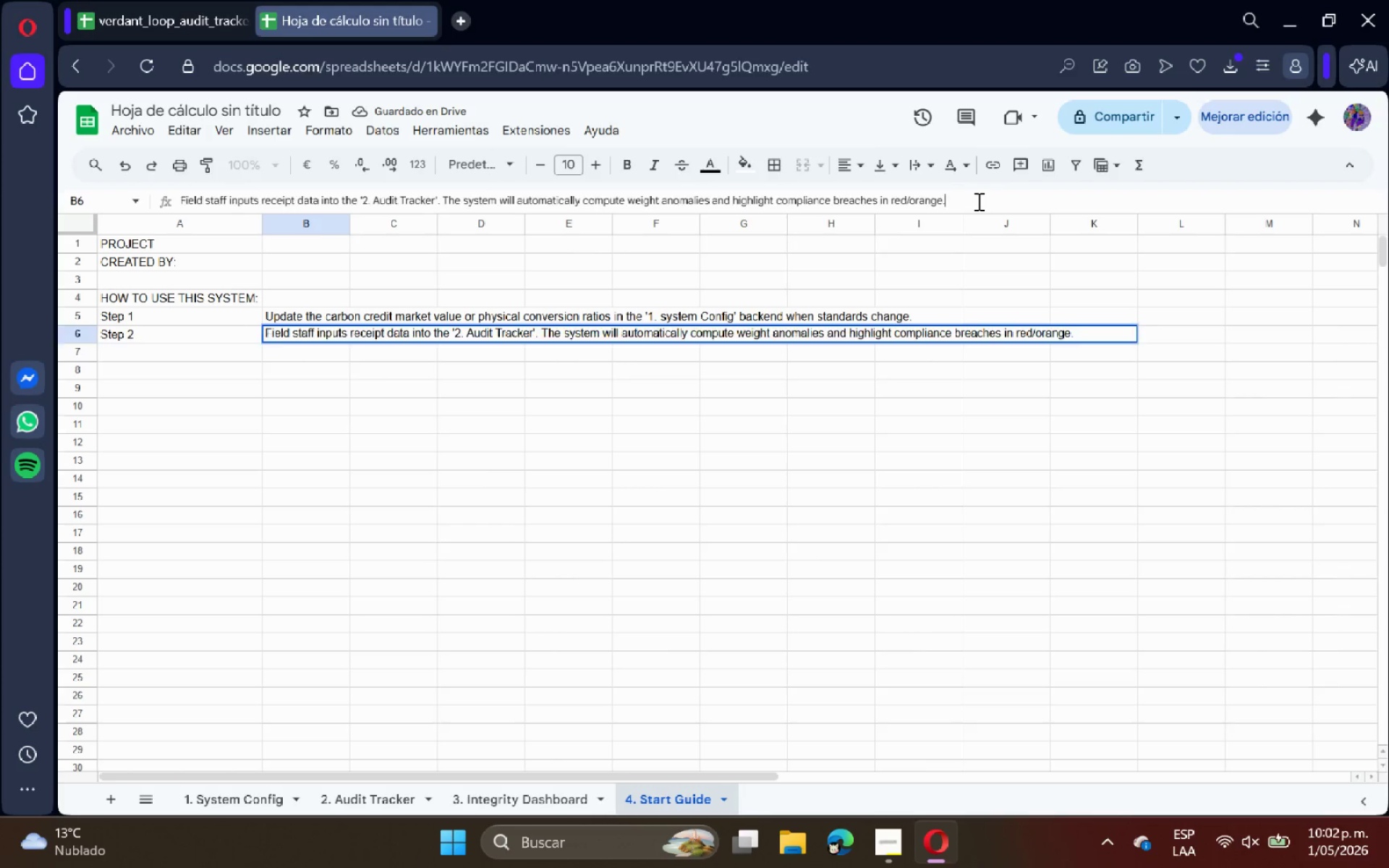 
key(Enter)
 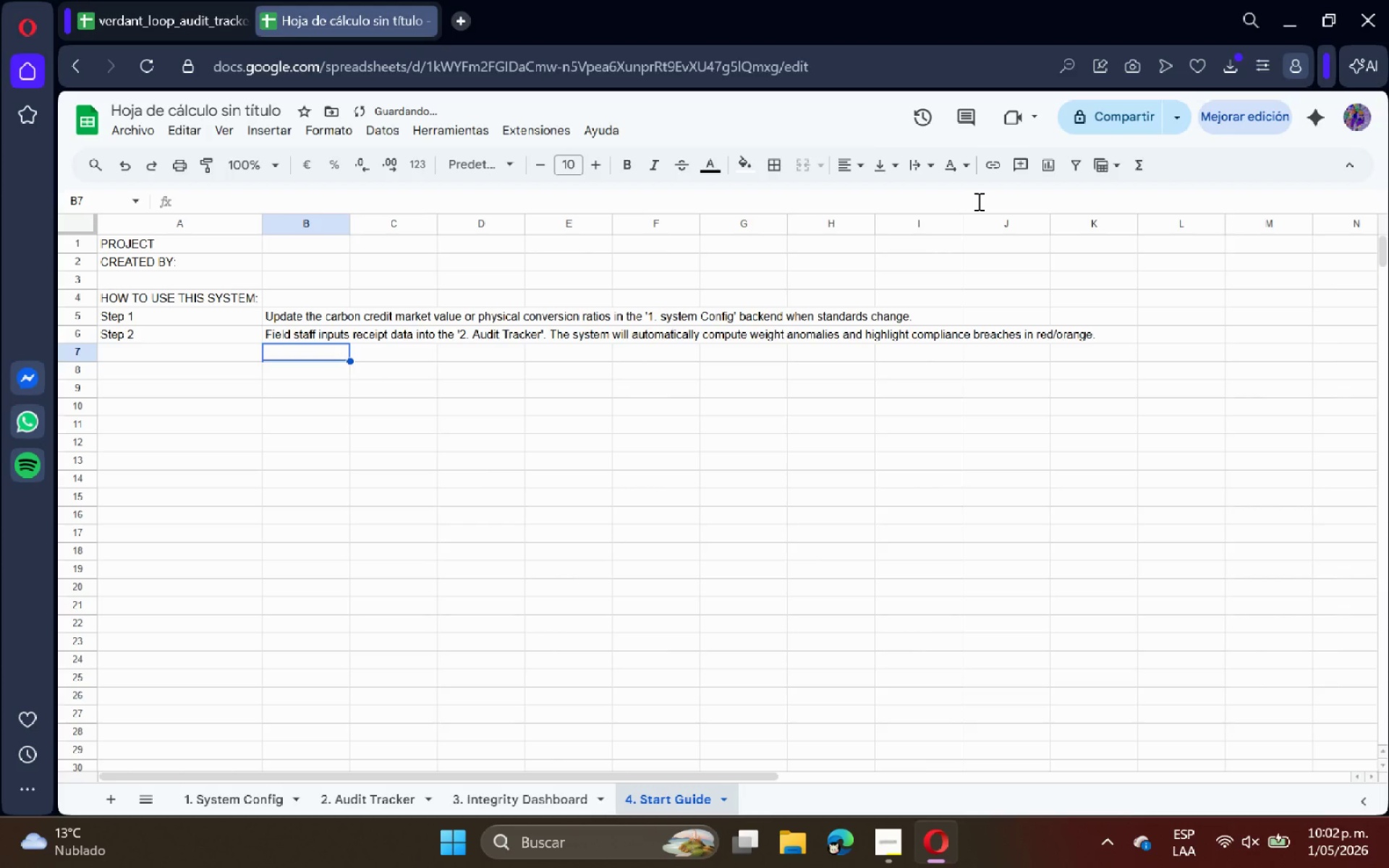 
key(ArrowLeft)
 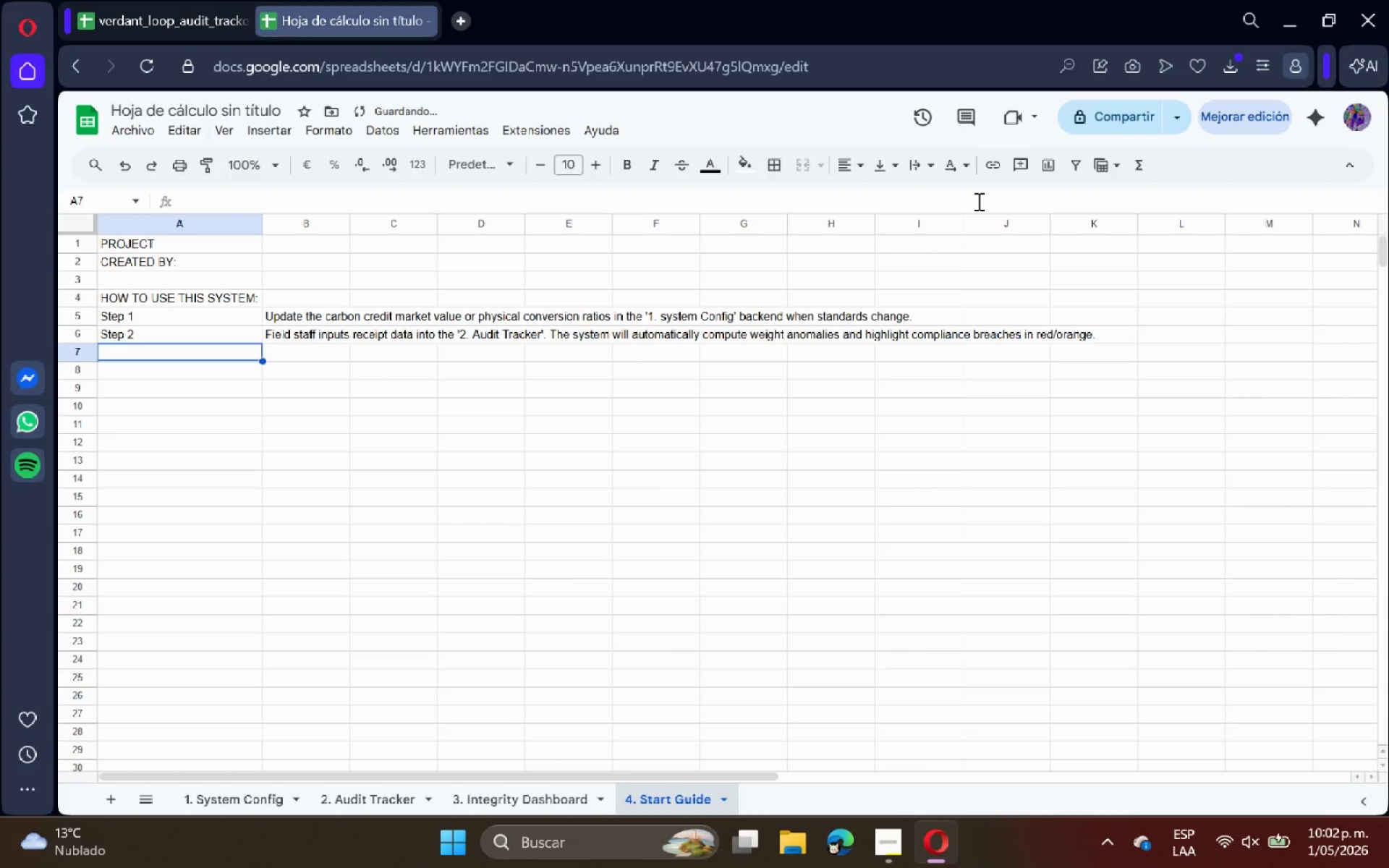 
type(Se)
key(Backspace)
type(tep 3)
 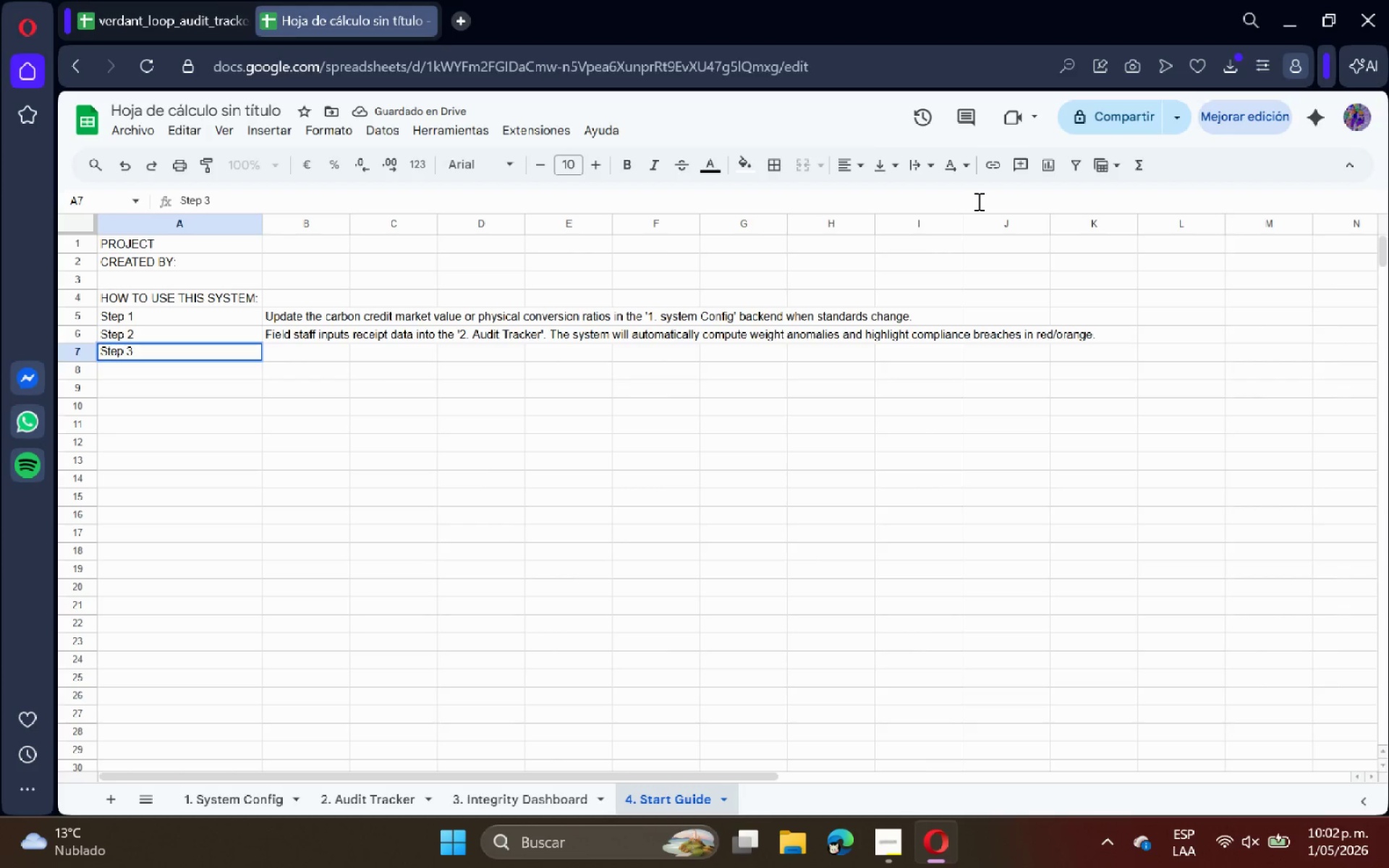 
key(ArrowRight)
 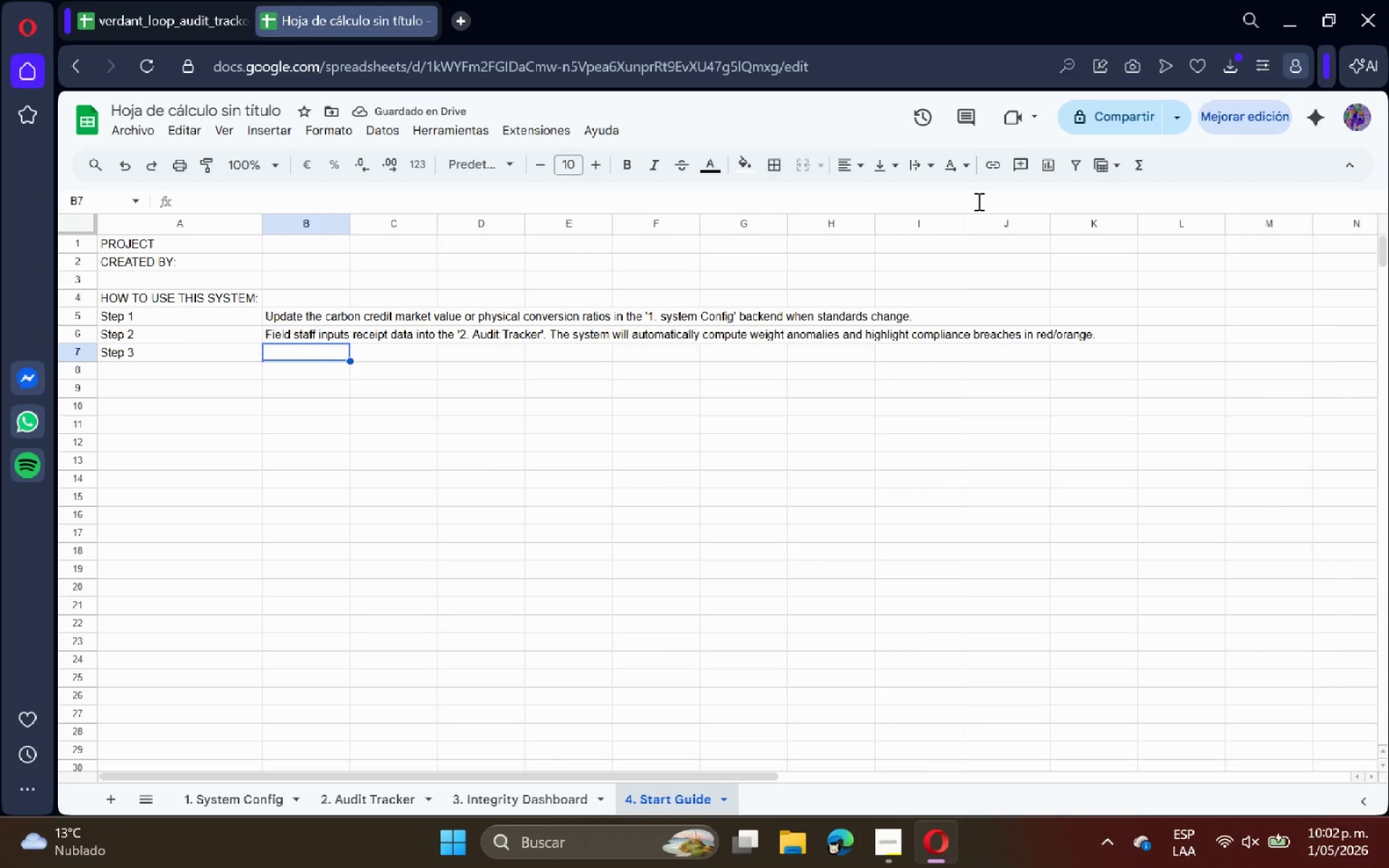 
type(Use the Slicer on the [3. Integrity Dashboard[ to investigate compliance trends by c)
key(Backspace)
type(Client Tier *Pa)
key(Backspace)
type(latinum, Gold, Silver()
 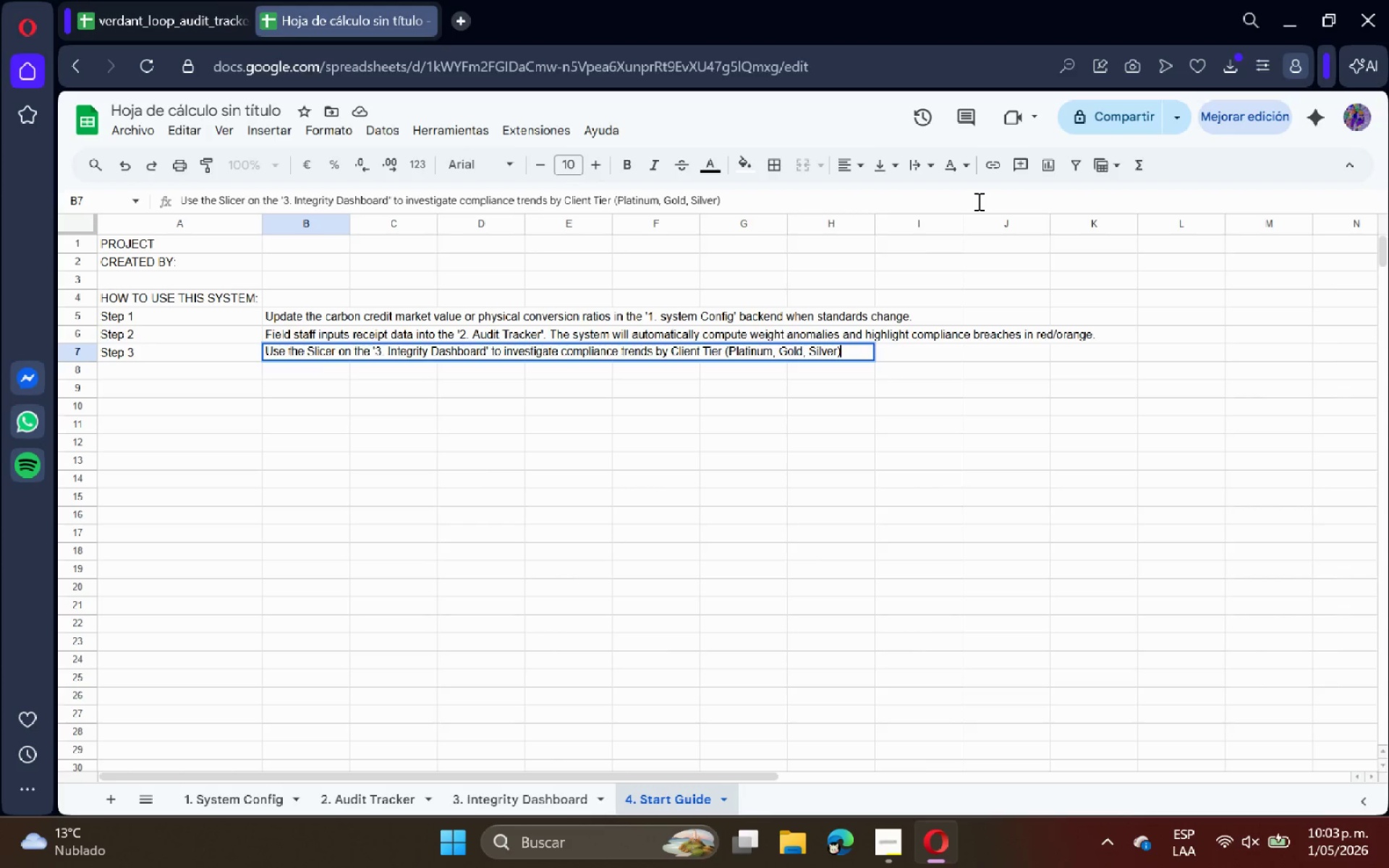 
key(Enter)
 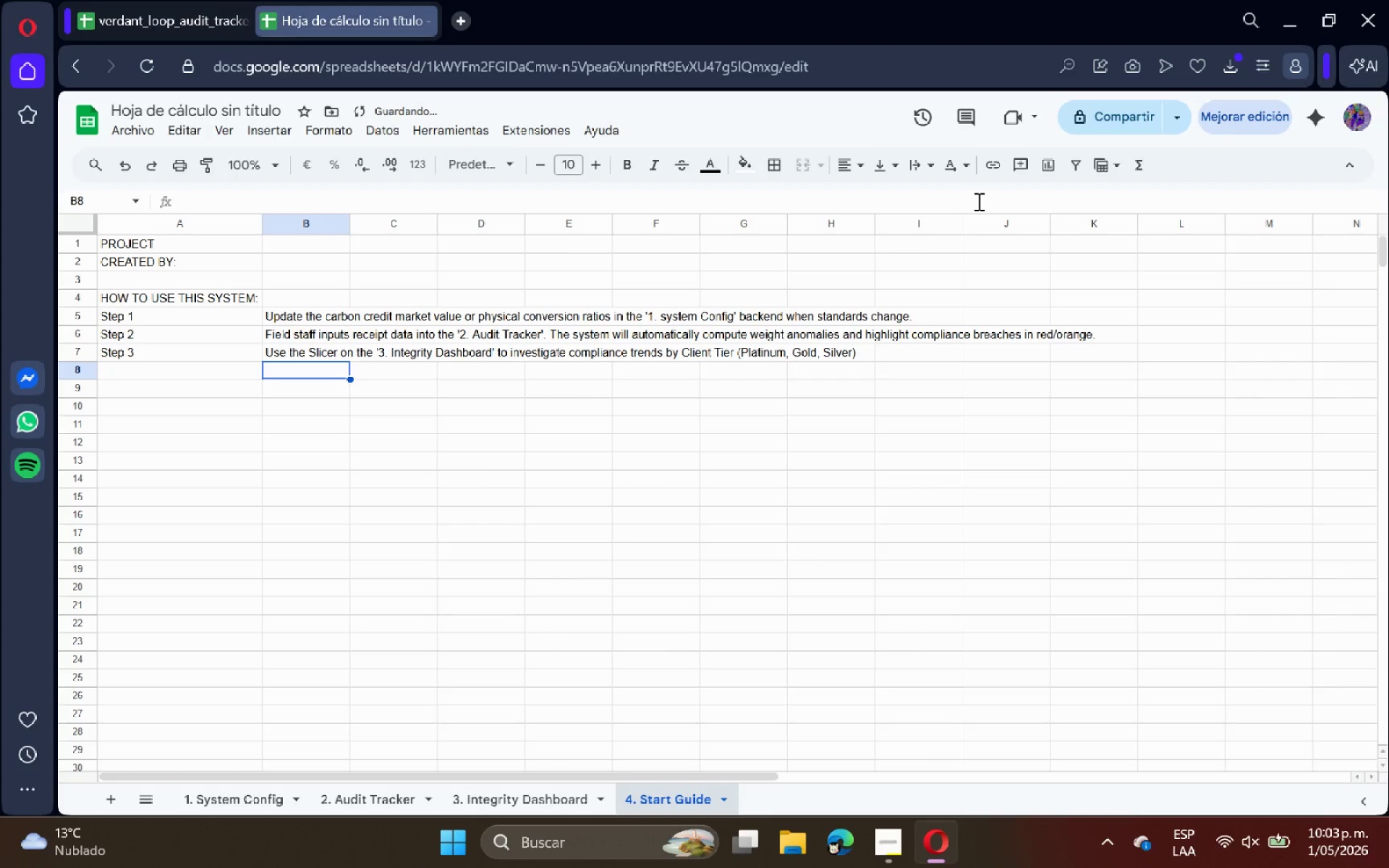 
key(ArrowUp)
 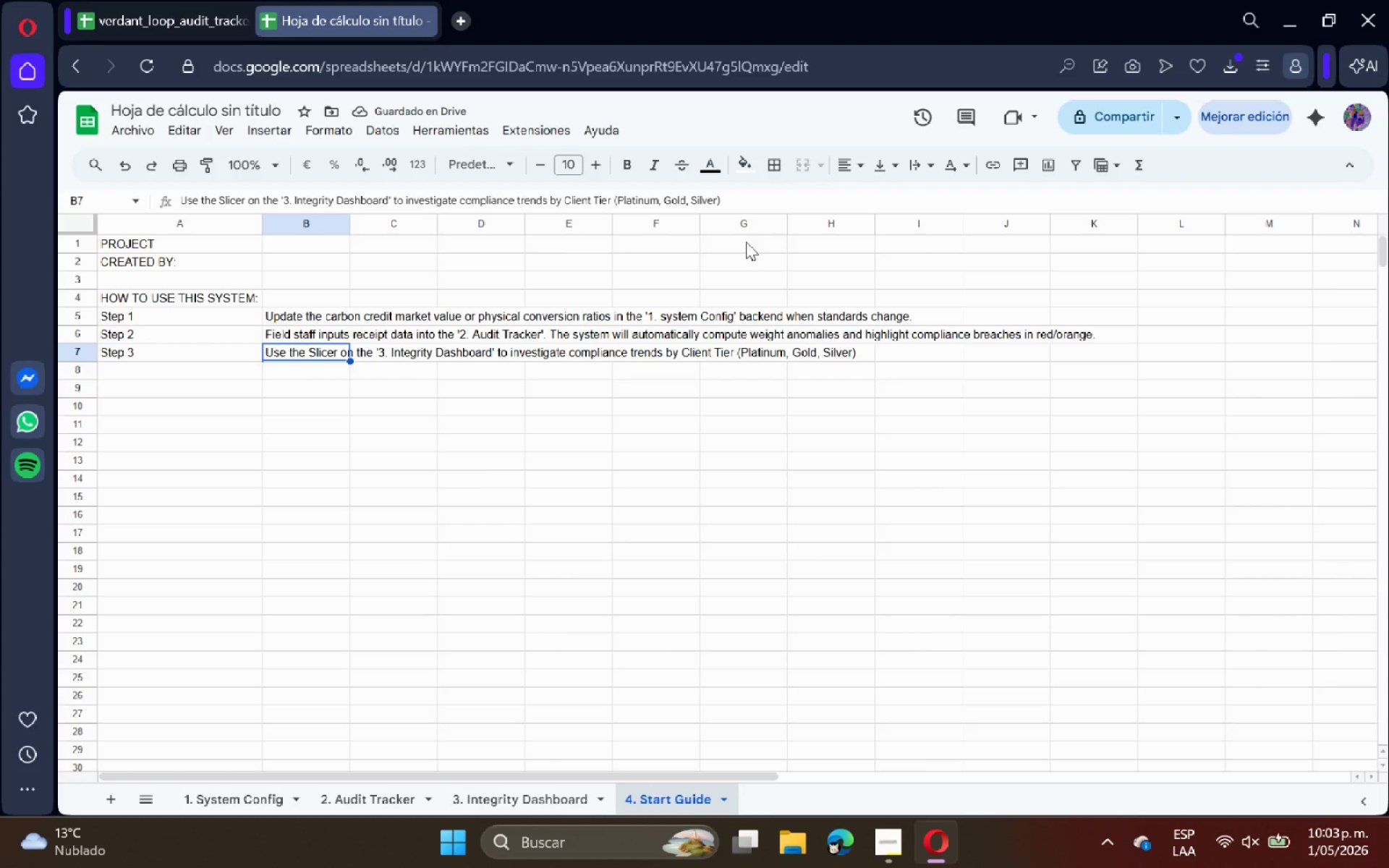 
left_click([734, 204])
 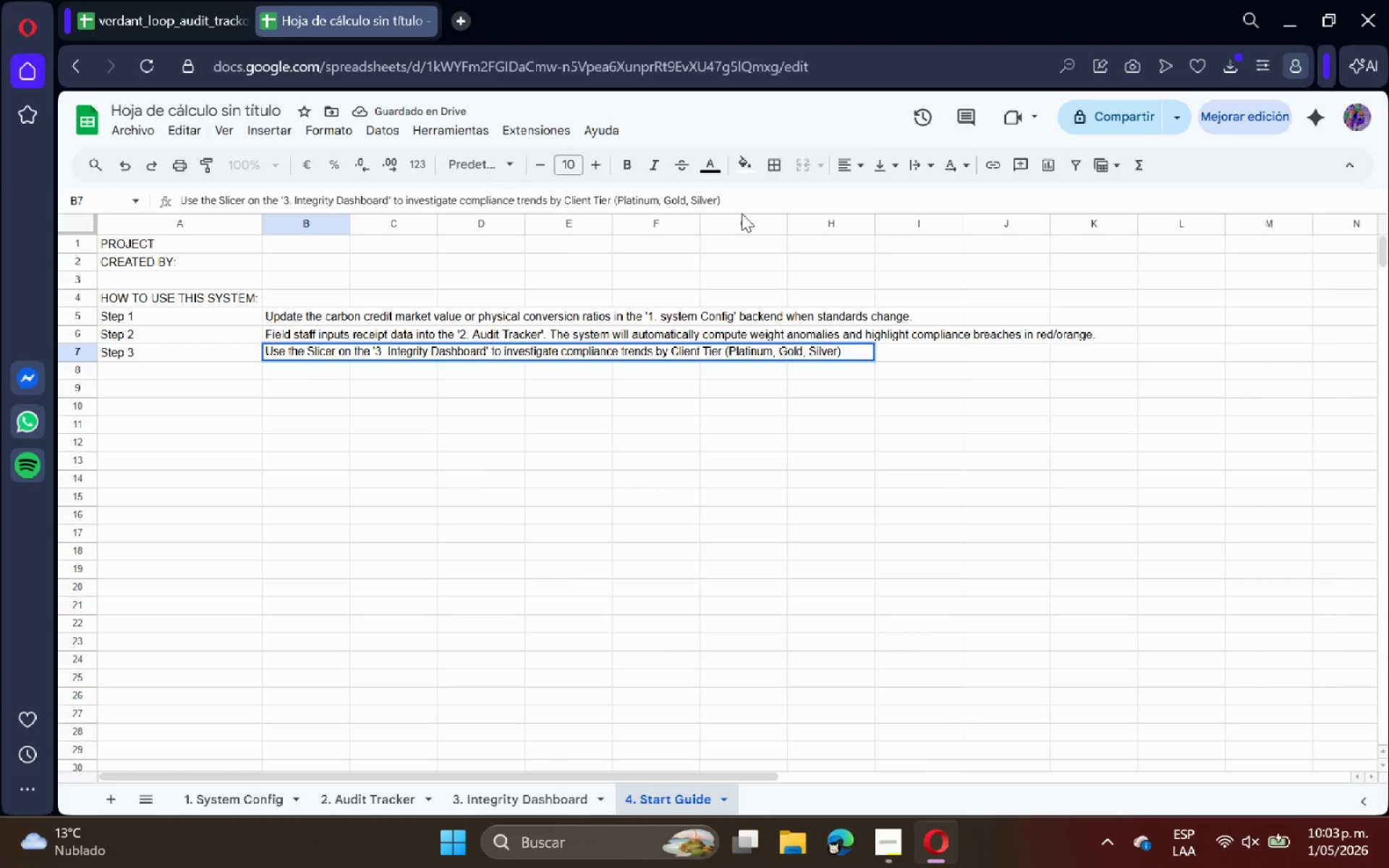 
key(Period)
 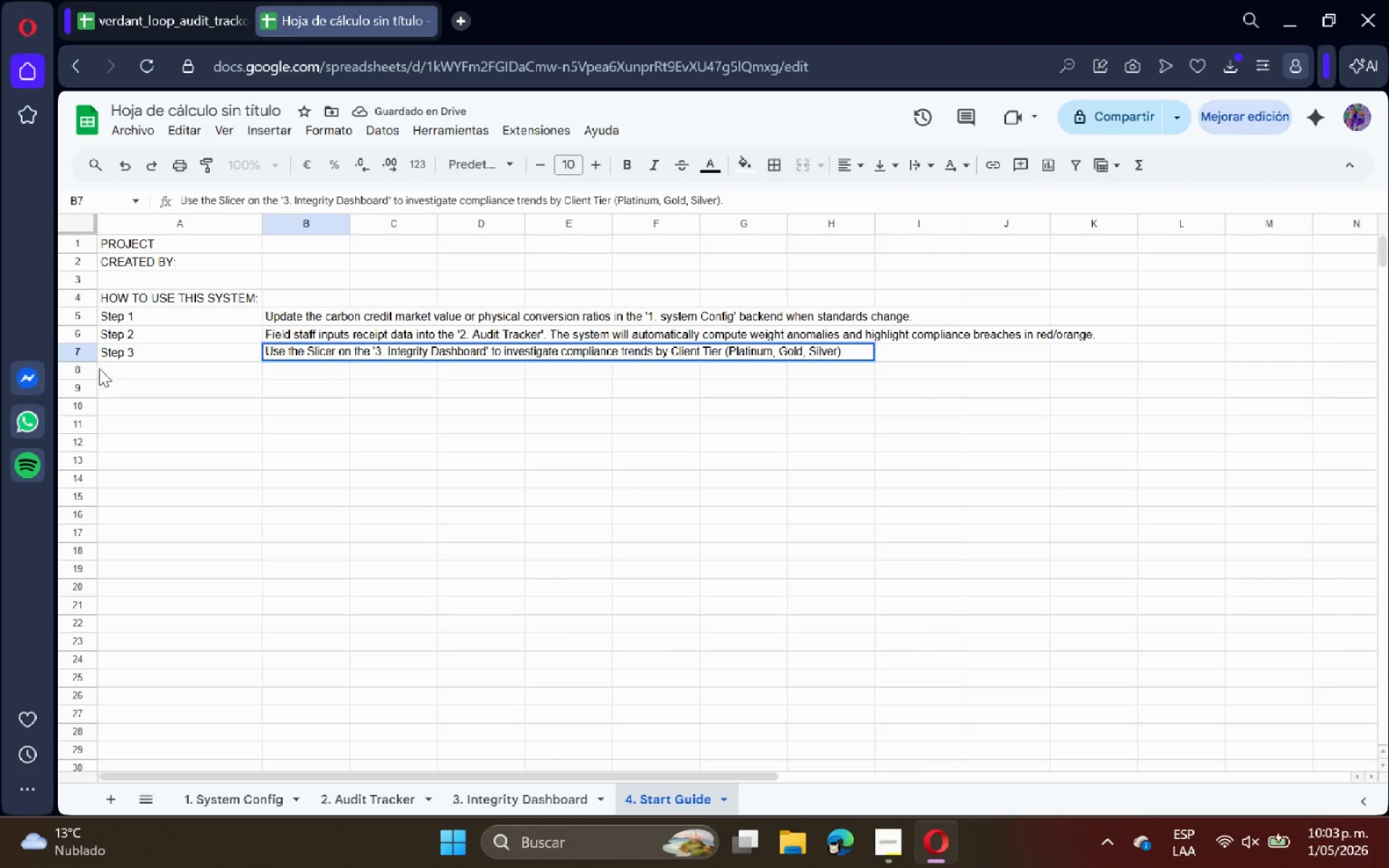 
left_click([117, 367])
 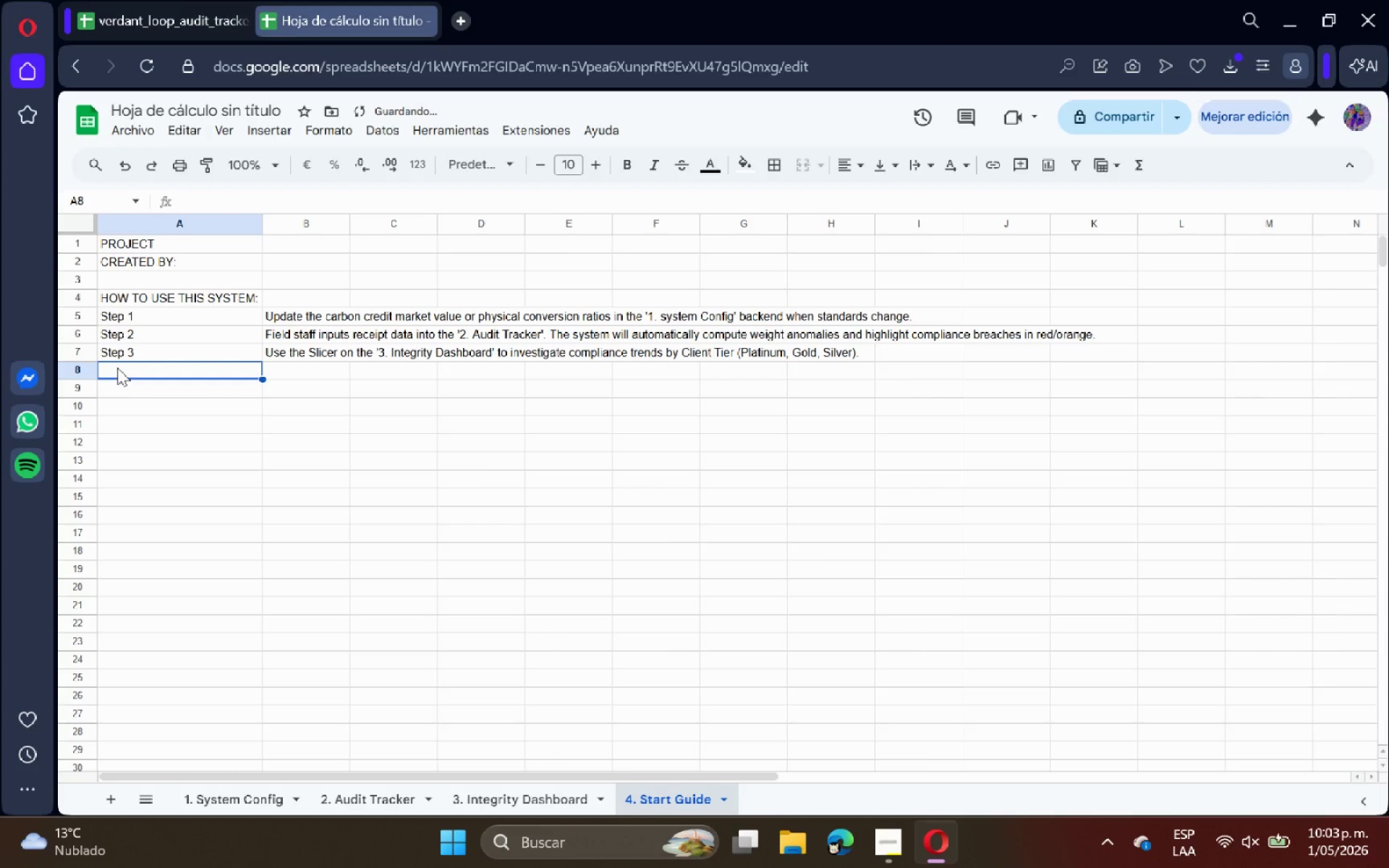 
type(Step 4)
 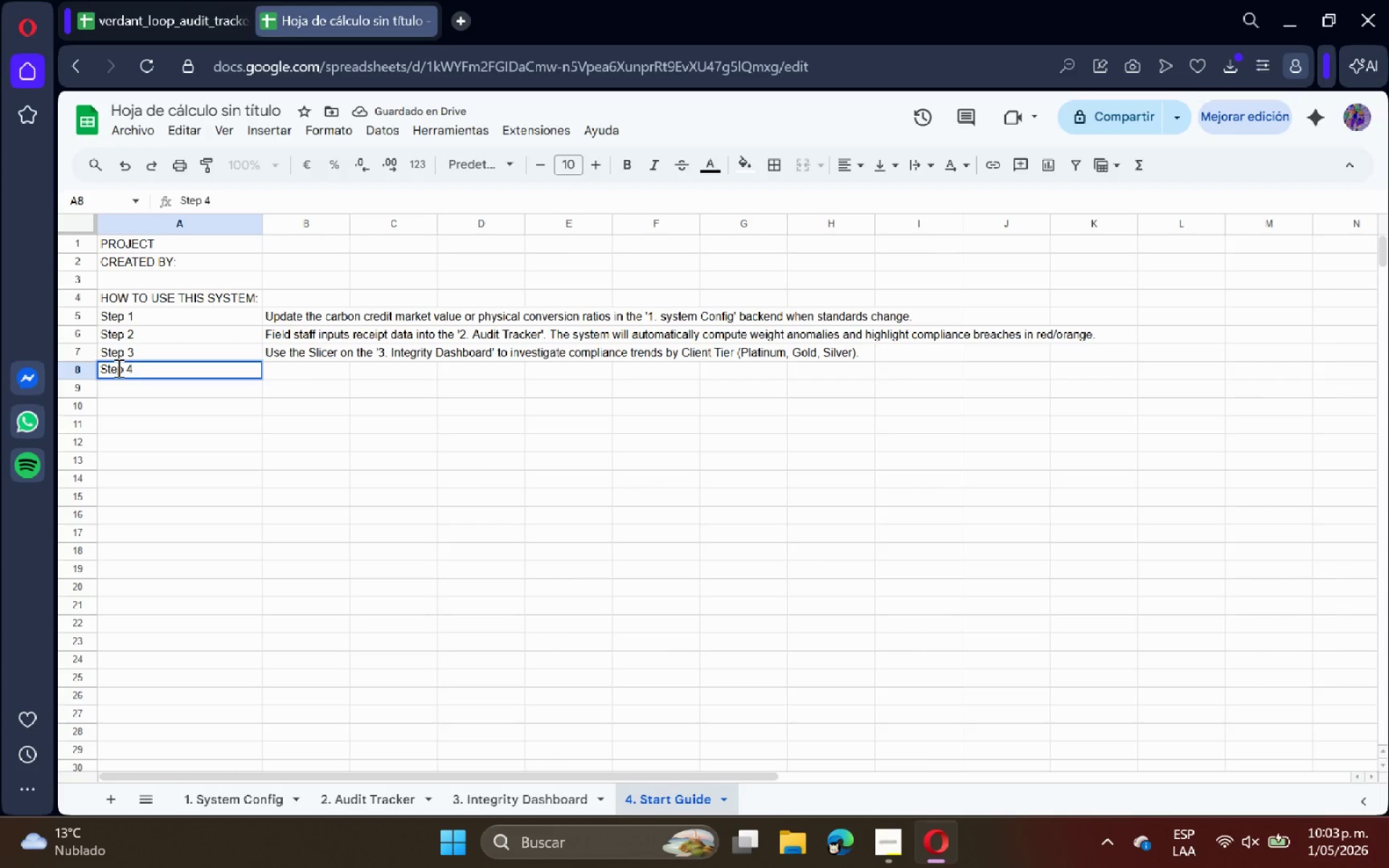 
key(Enter)
 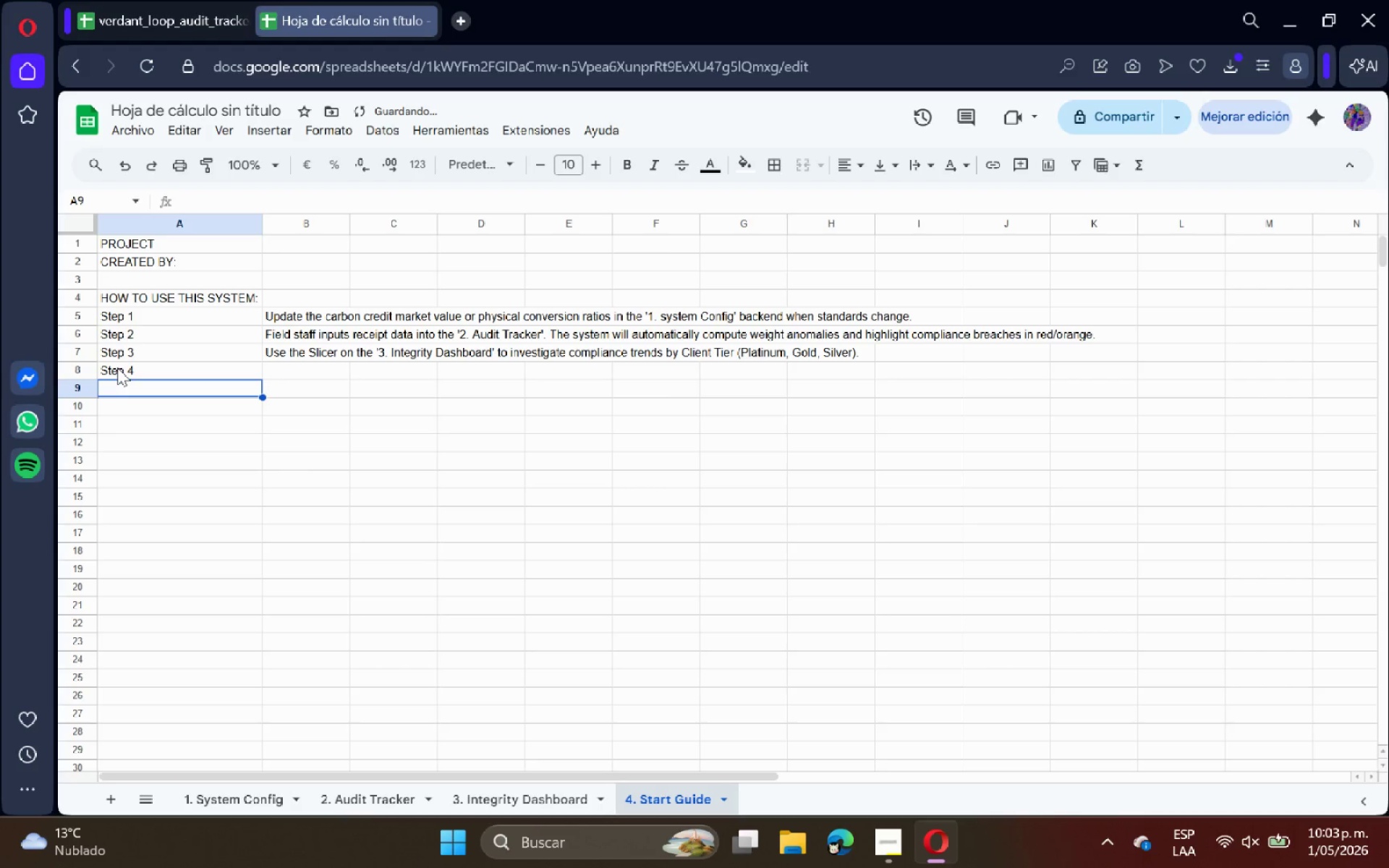 
key(ArrowRight)
 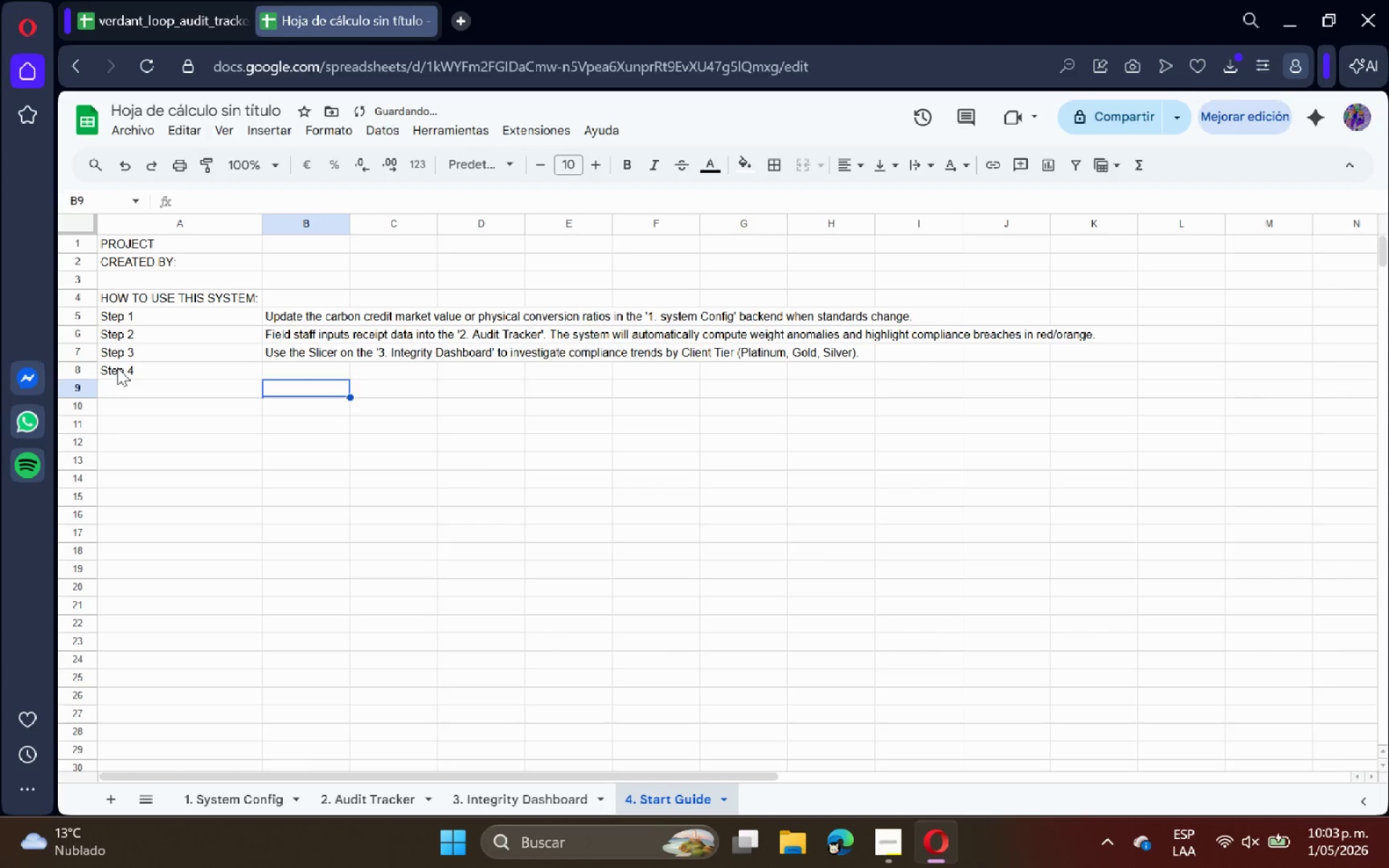 
key(ArrowUp)
 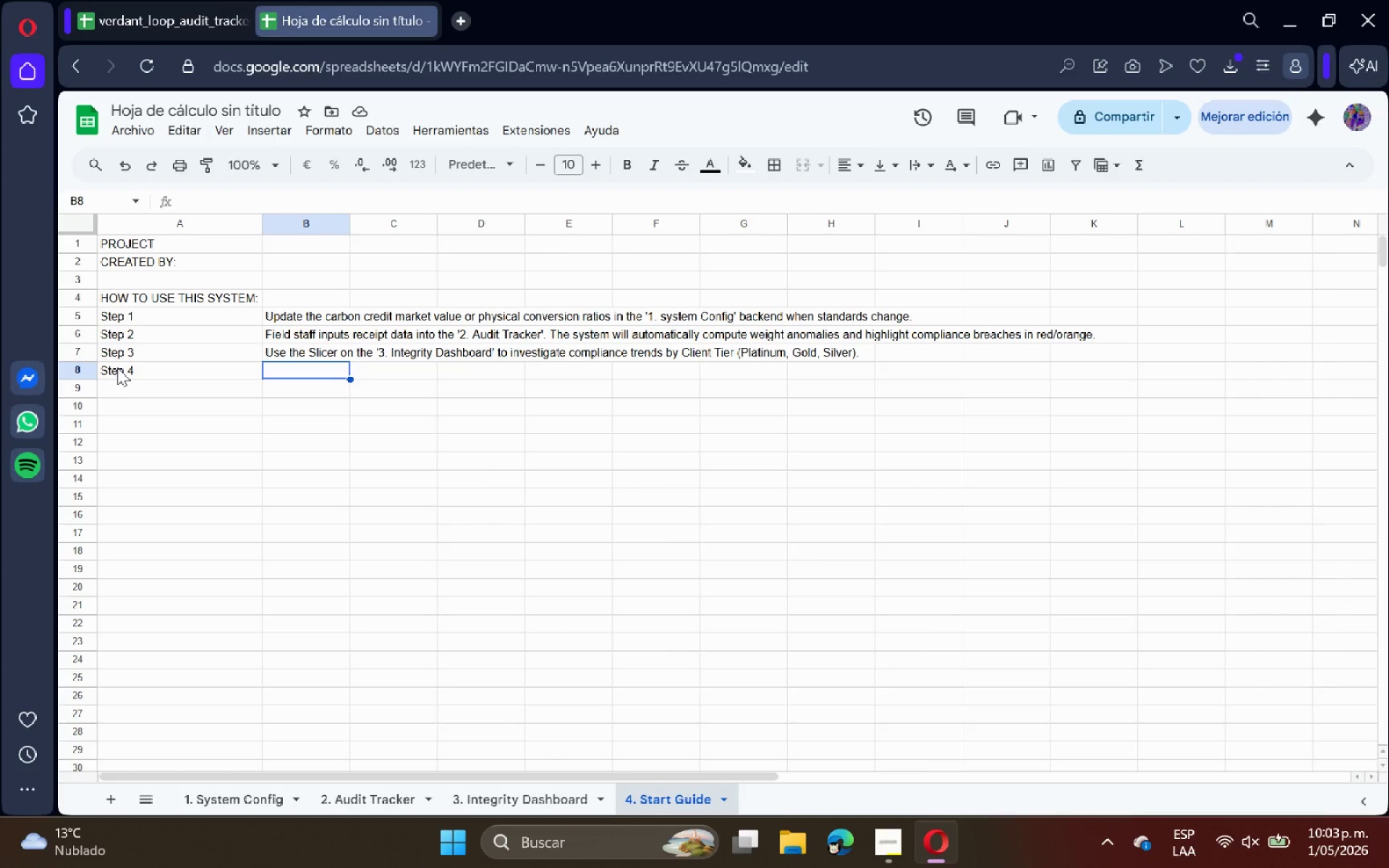 
wait(5.59)
 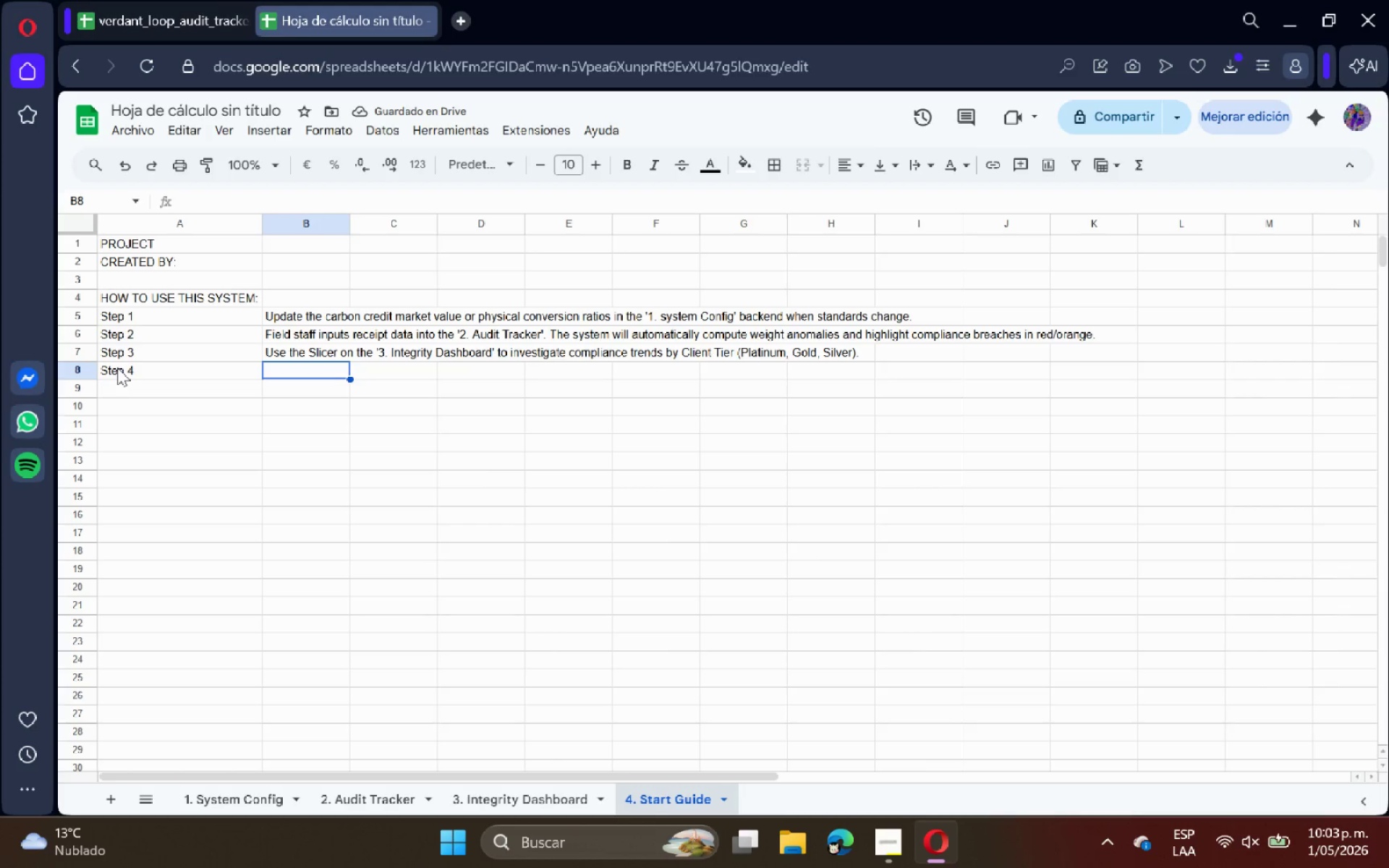 
type(Review the [Caro)
key(Backspace)
type(bon Revenue Lost[ KPI to identify the exact financial damage caused by commercial contamination before carbon credit reporting.)
 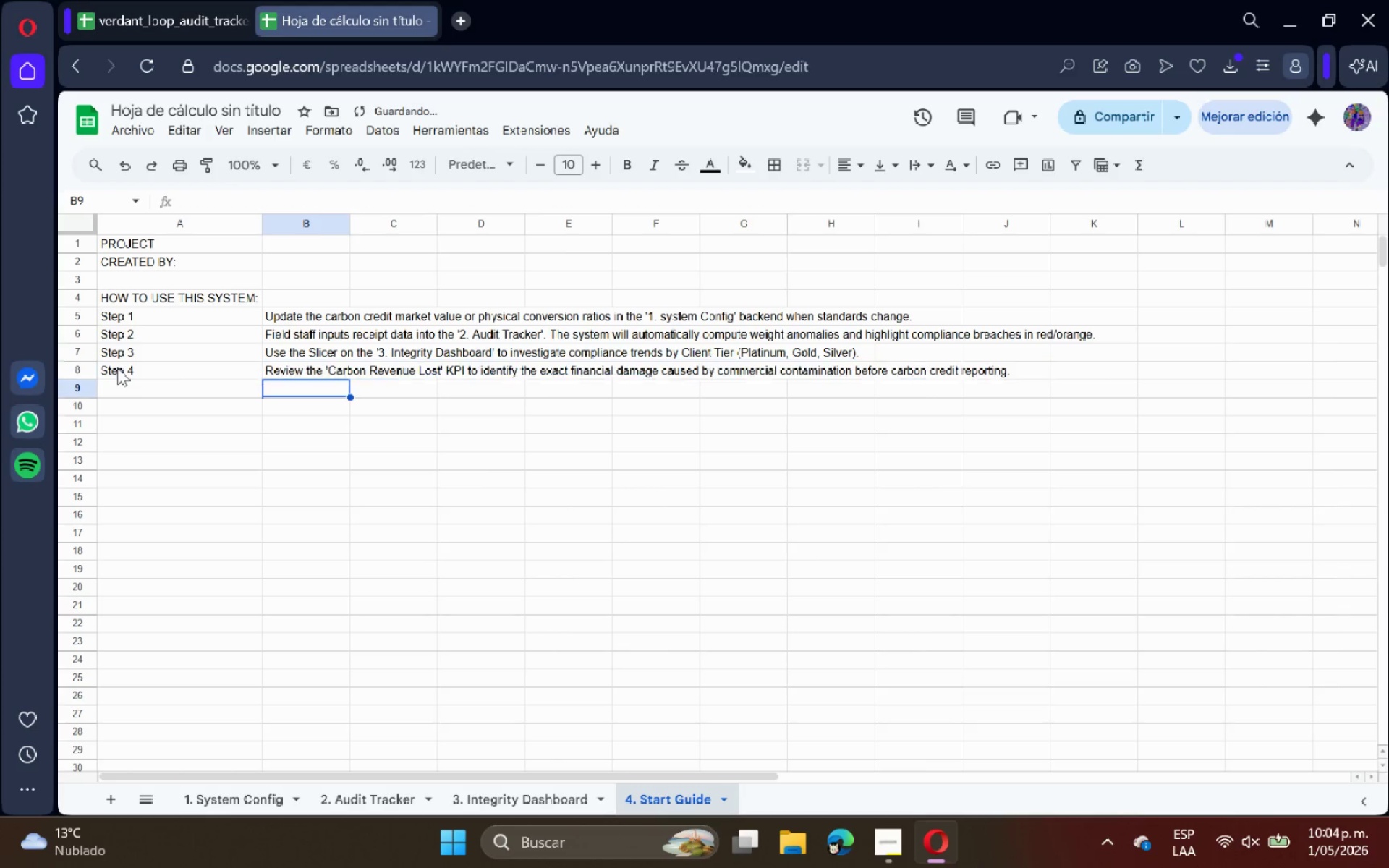 
key(Enter)
 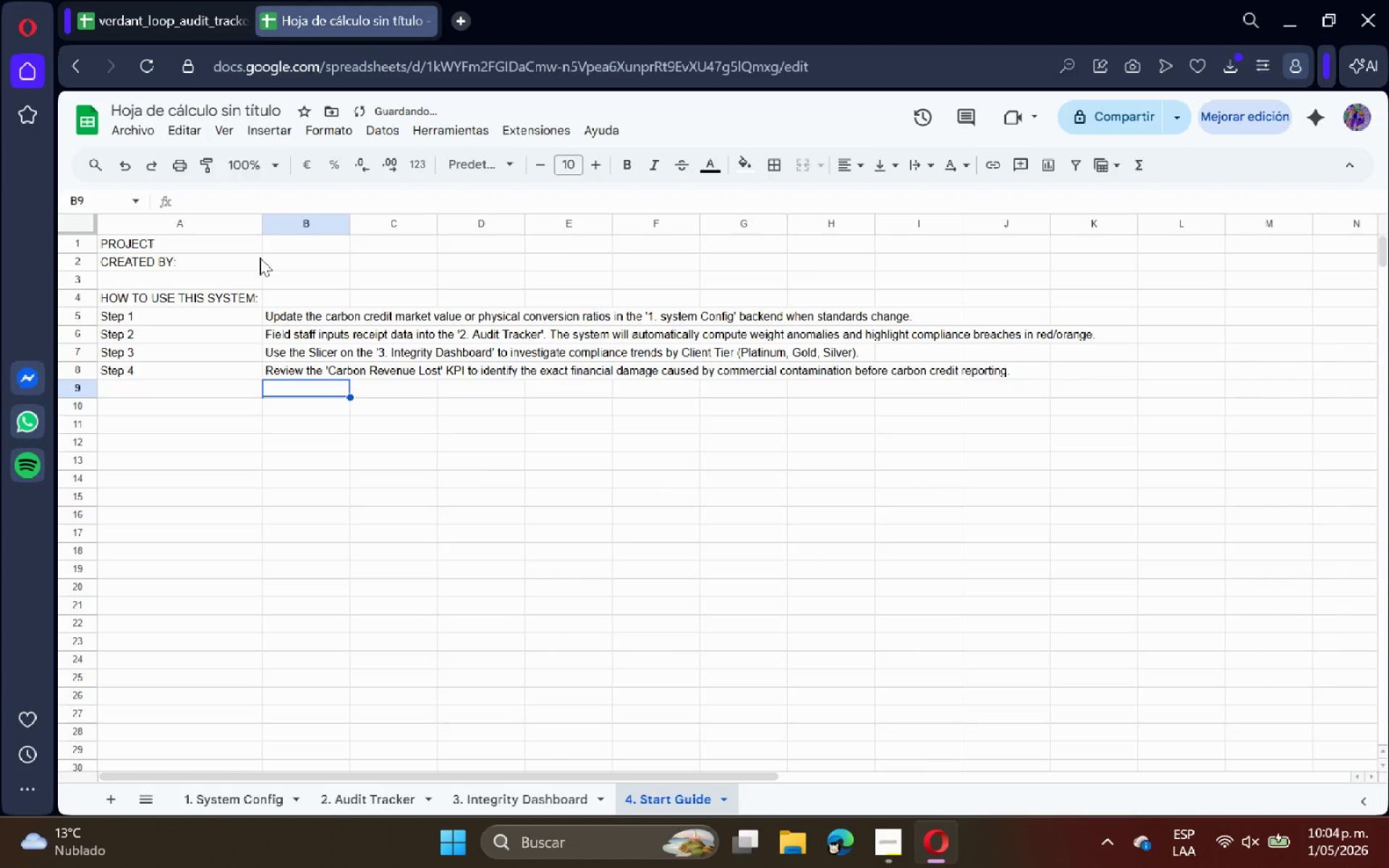 
left_click([305, 244])
 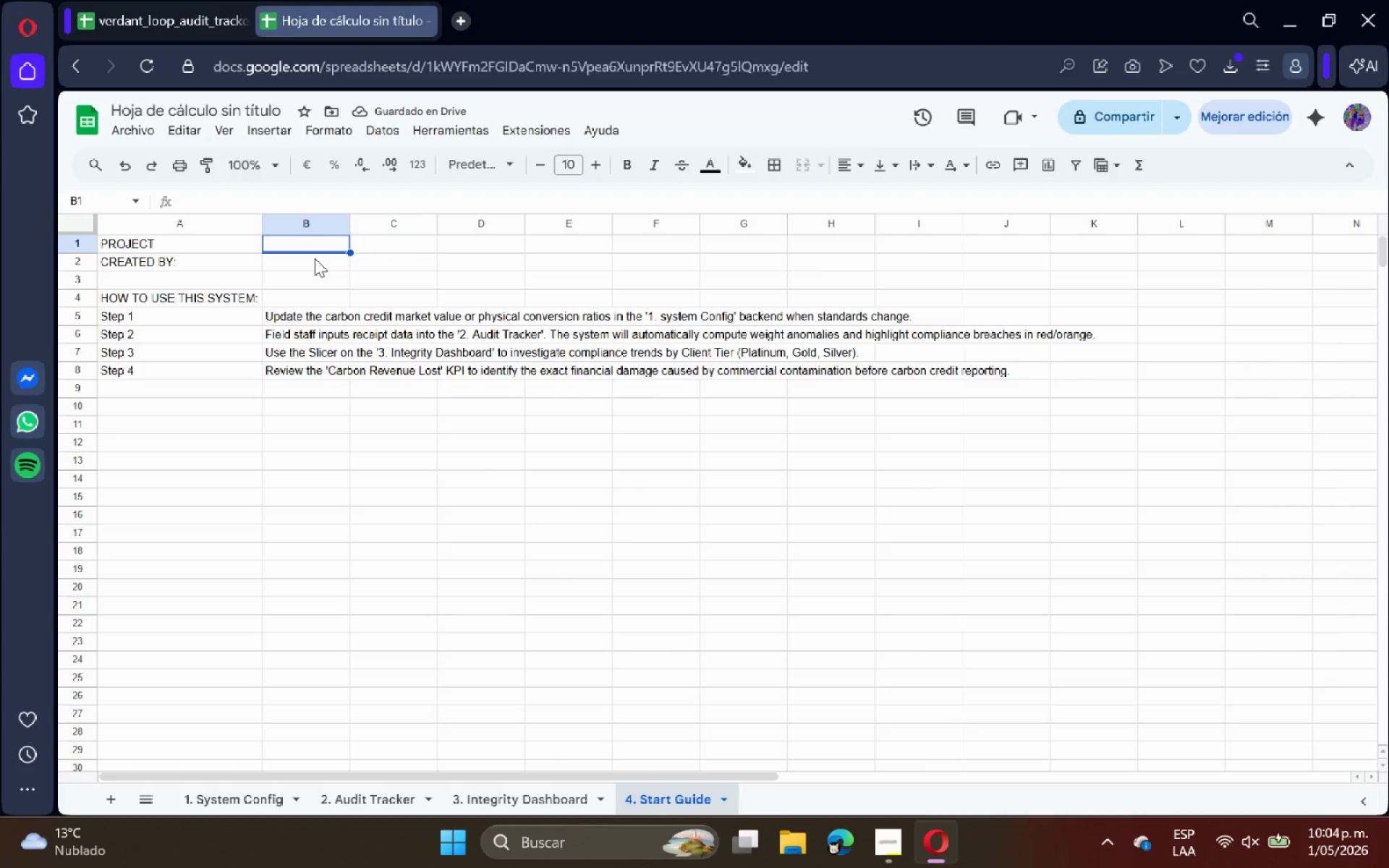 
type(Senoi)
key(Backspace)
key(Backspace)
type(ior Finance ana)
key(Backspace)
key(Backspace)
key(Backspace)
type(Analyat)
key(Backspace)
key(Backspace)
type(st)
 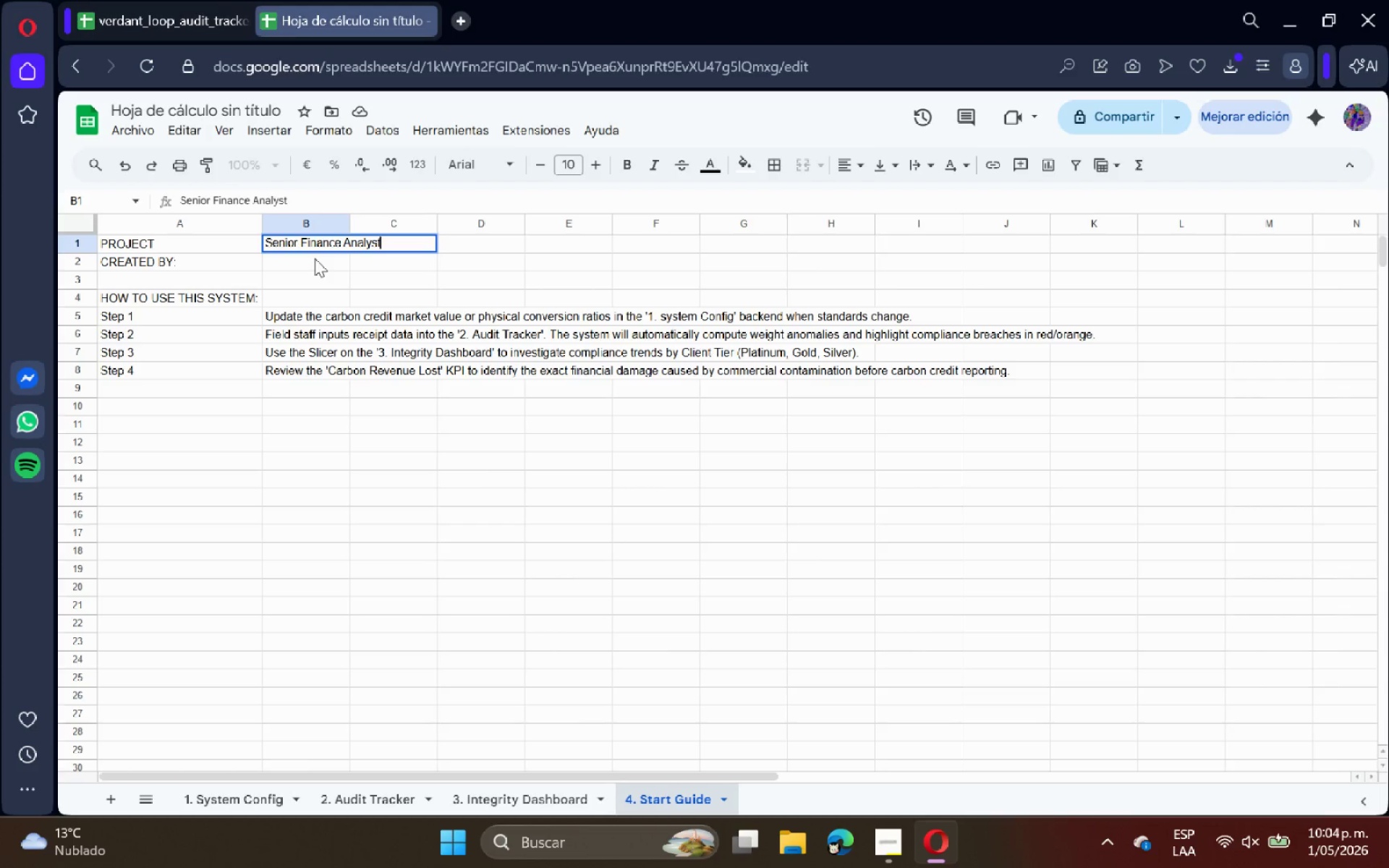 
key(Enter)
 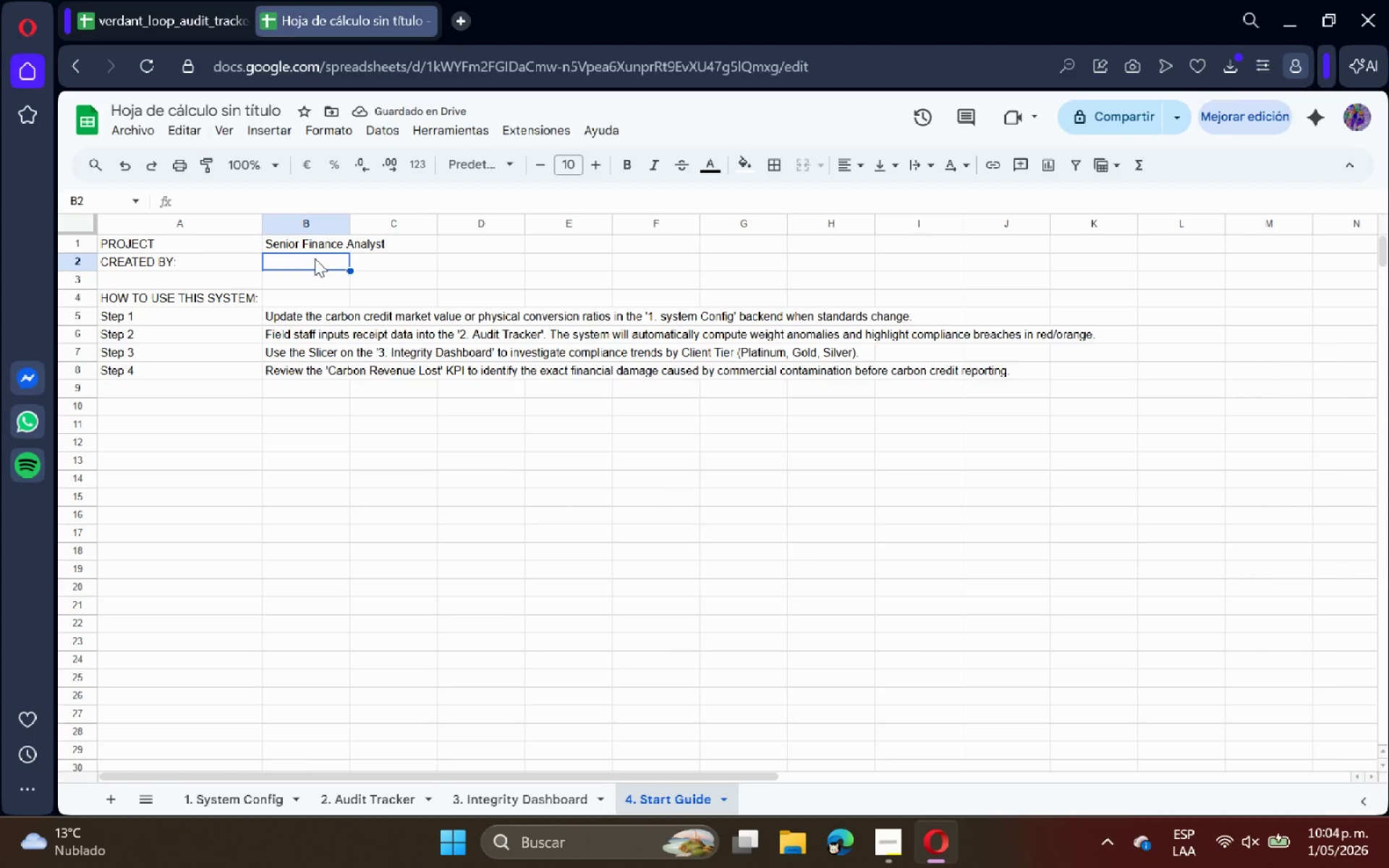 
wait(6.47)
 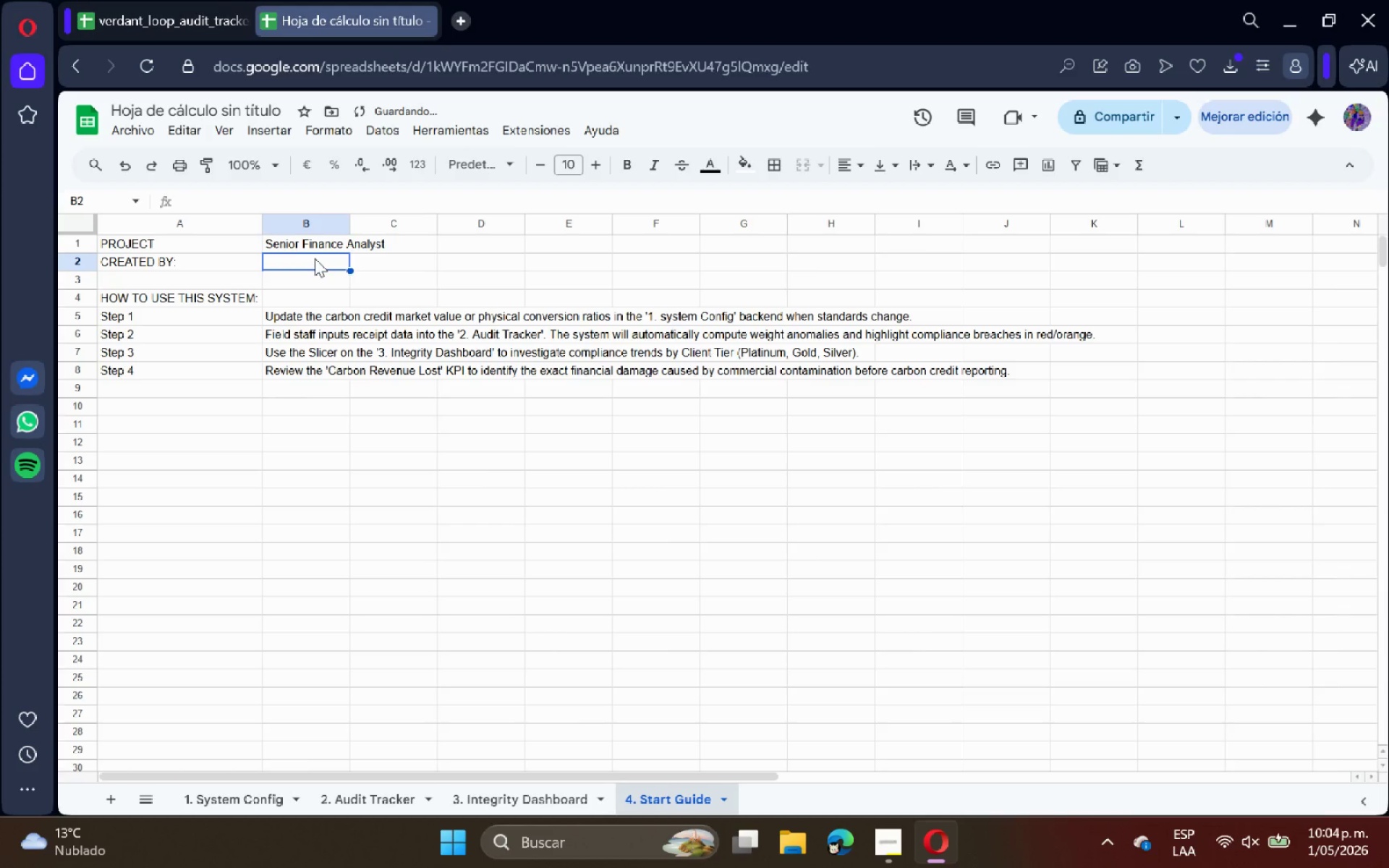 
left_click([318, 241])
 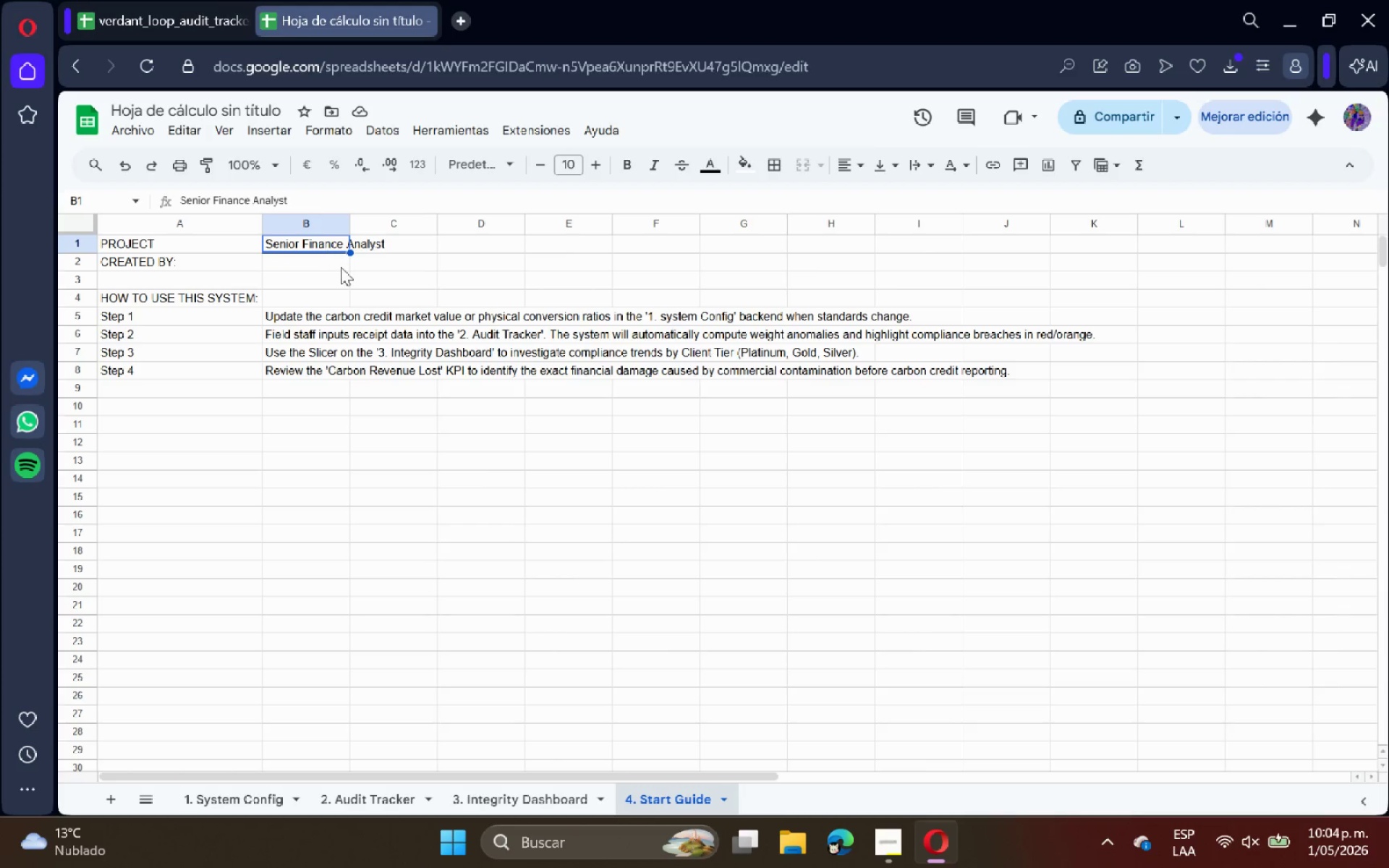 
left_click([344, 272])
 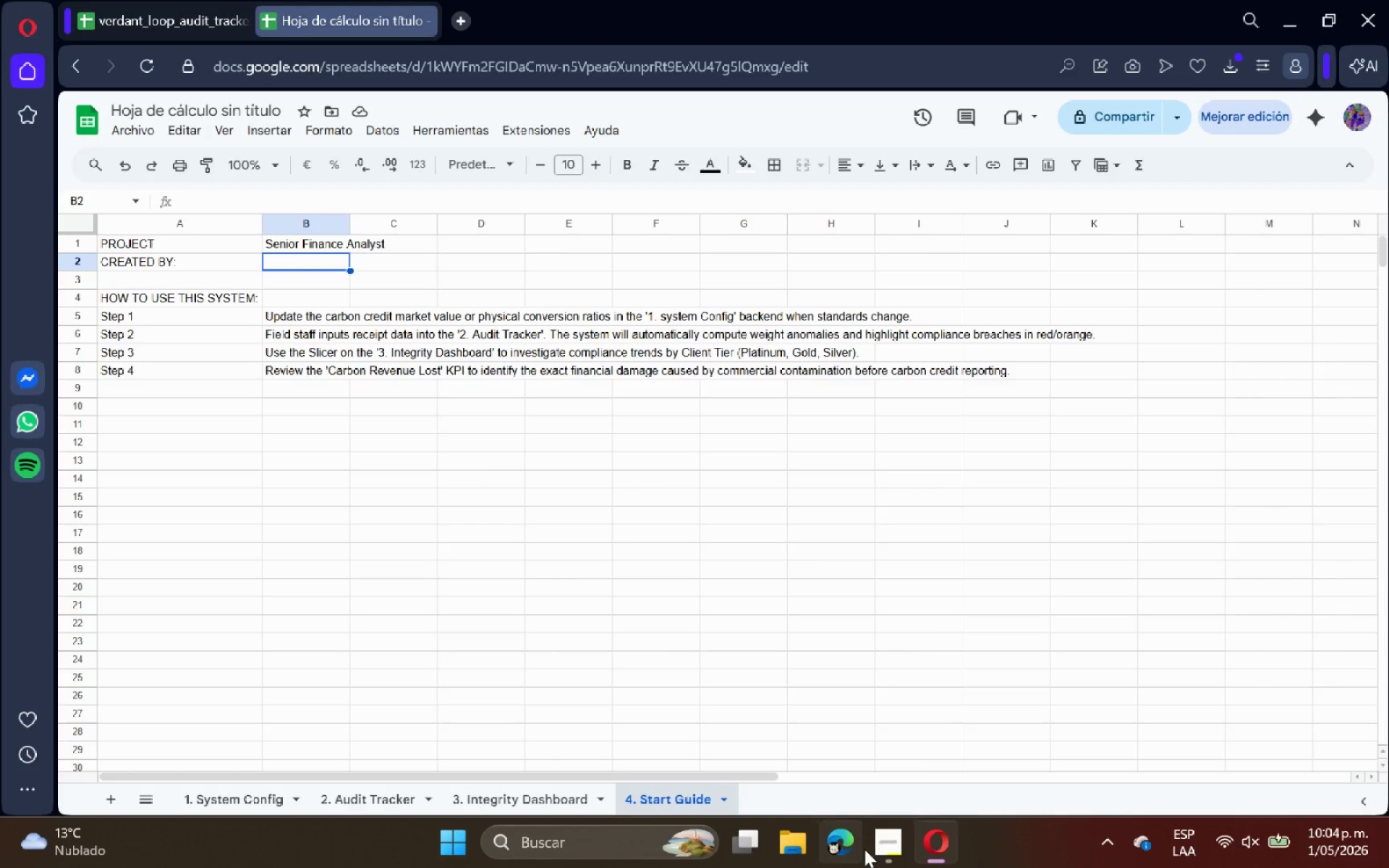 
double_click([885, 849])